 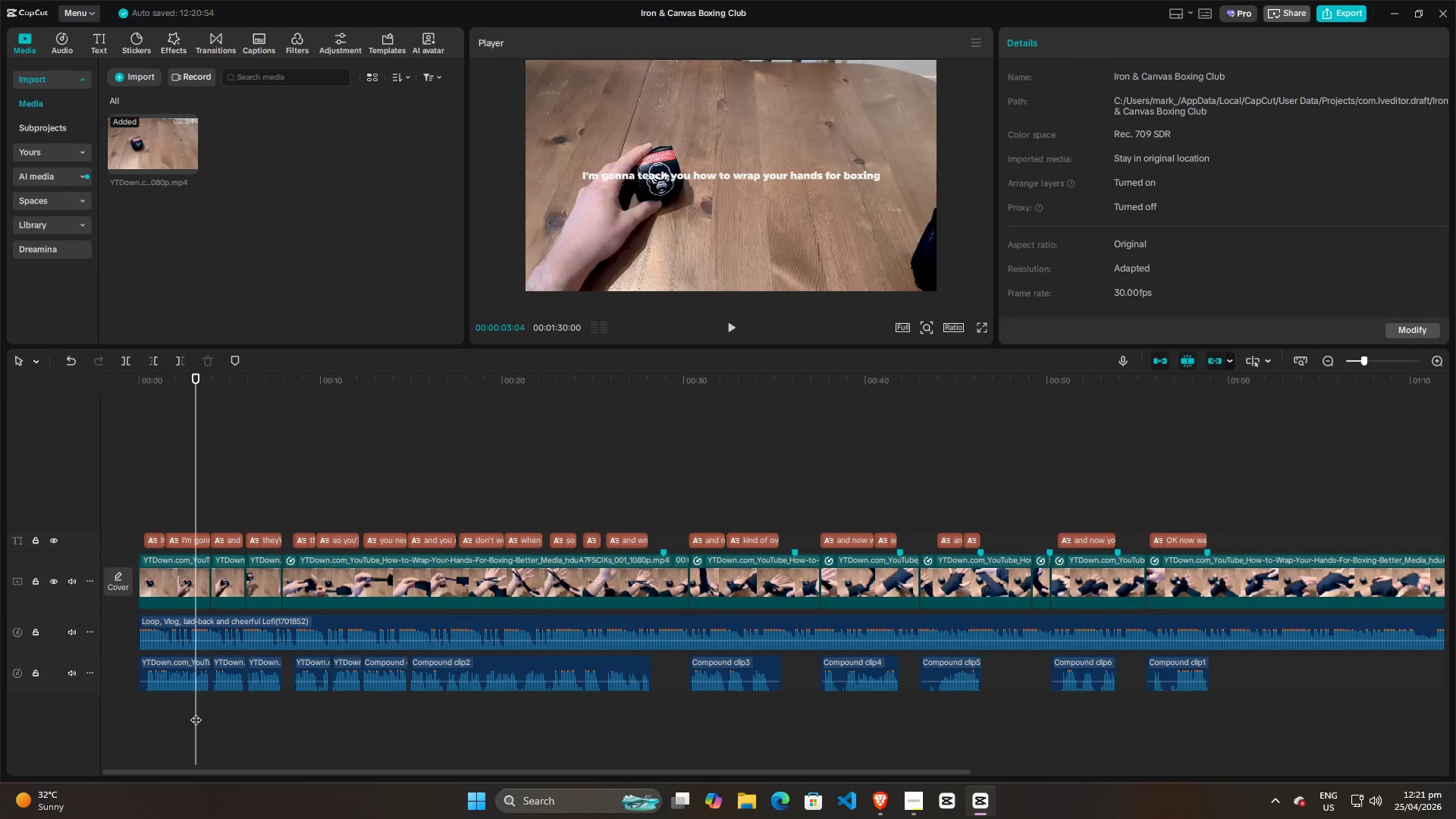 
key(Space)
 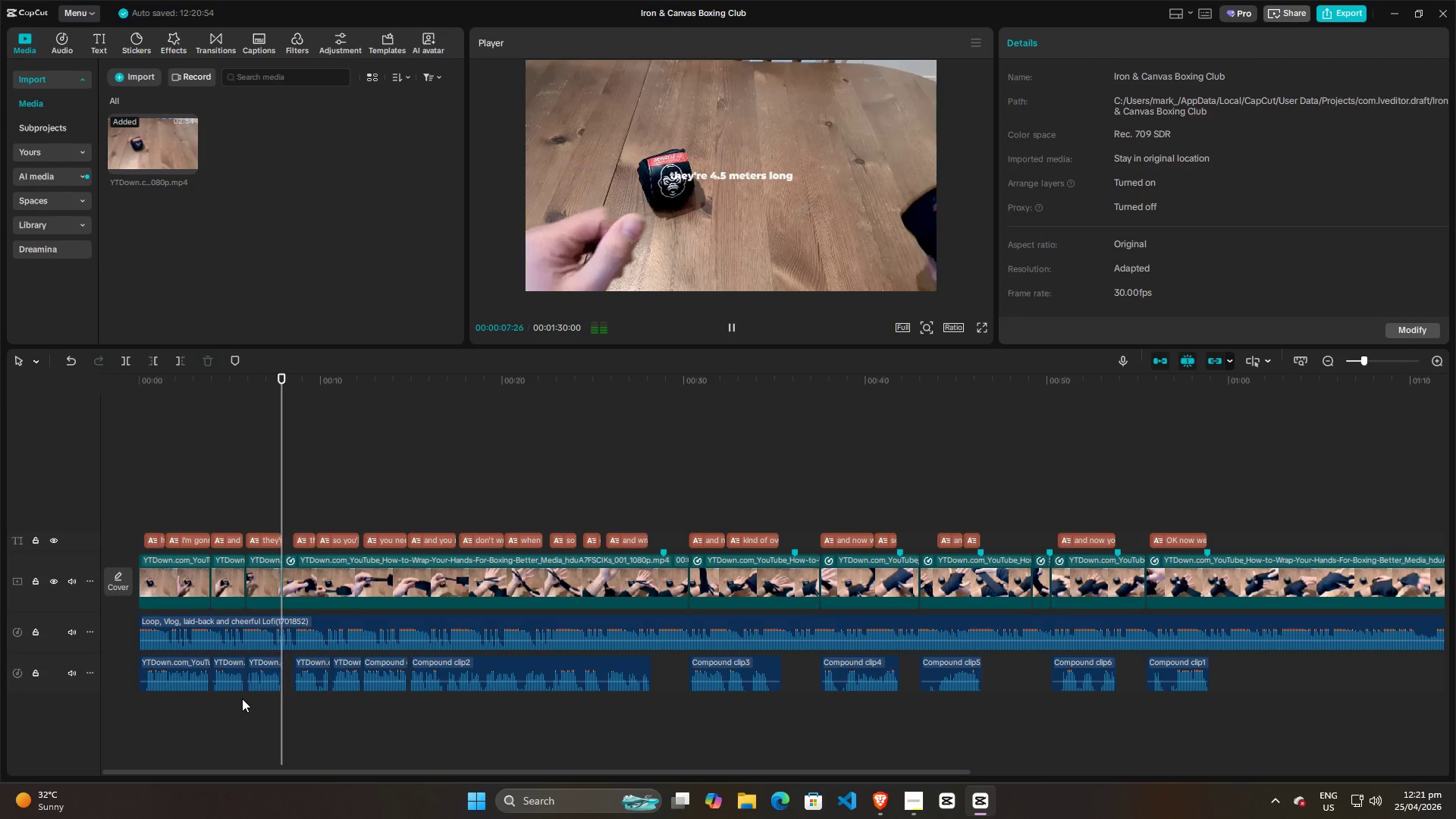 
wait(6.34)
 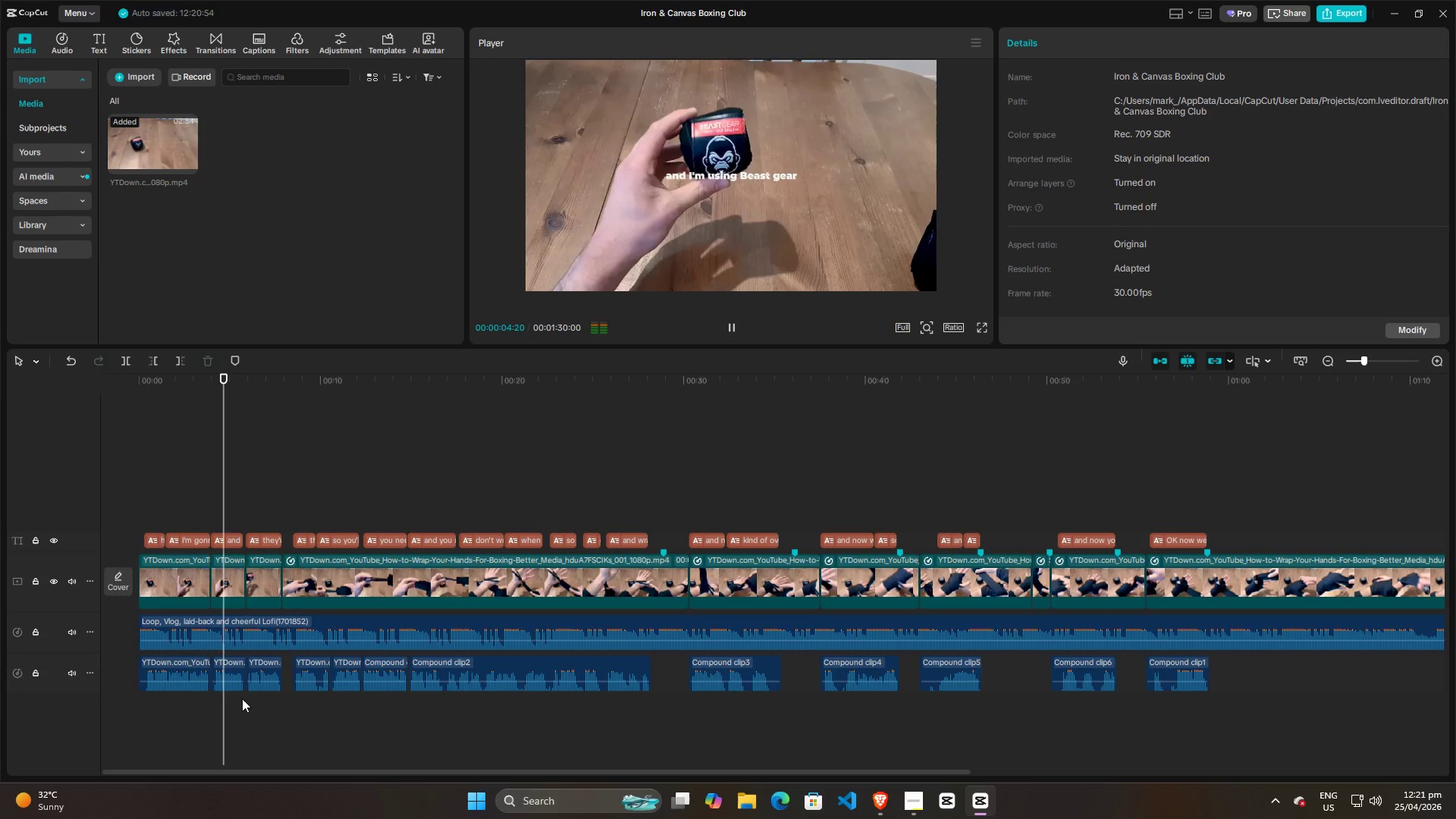 
left_click([577, 725])
 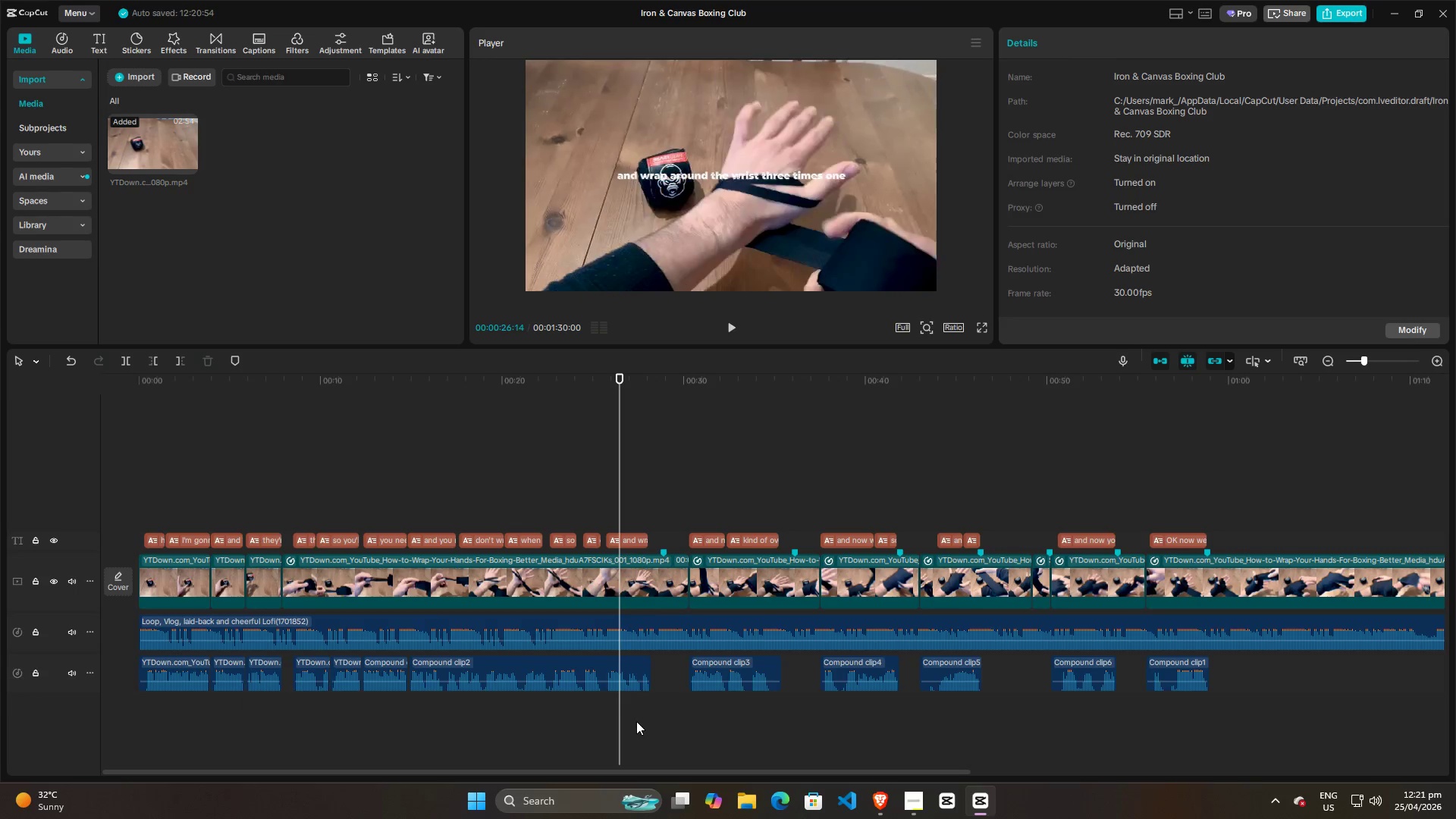 
key(Space)
 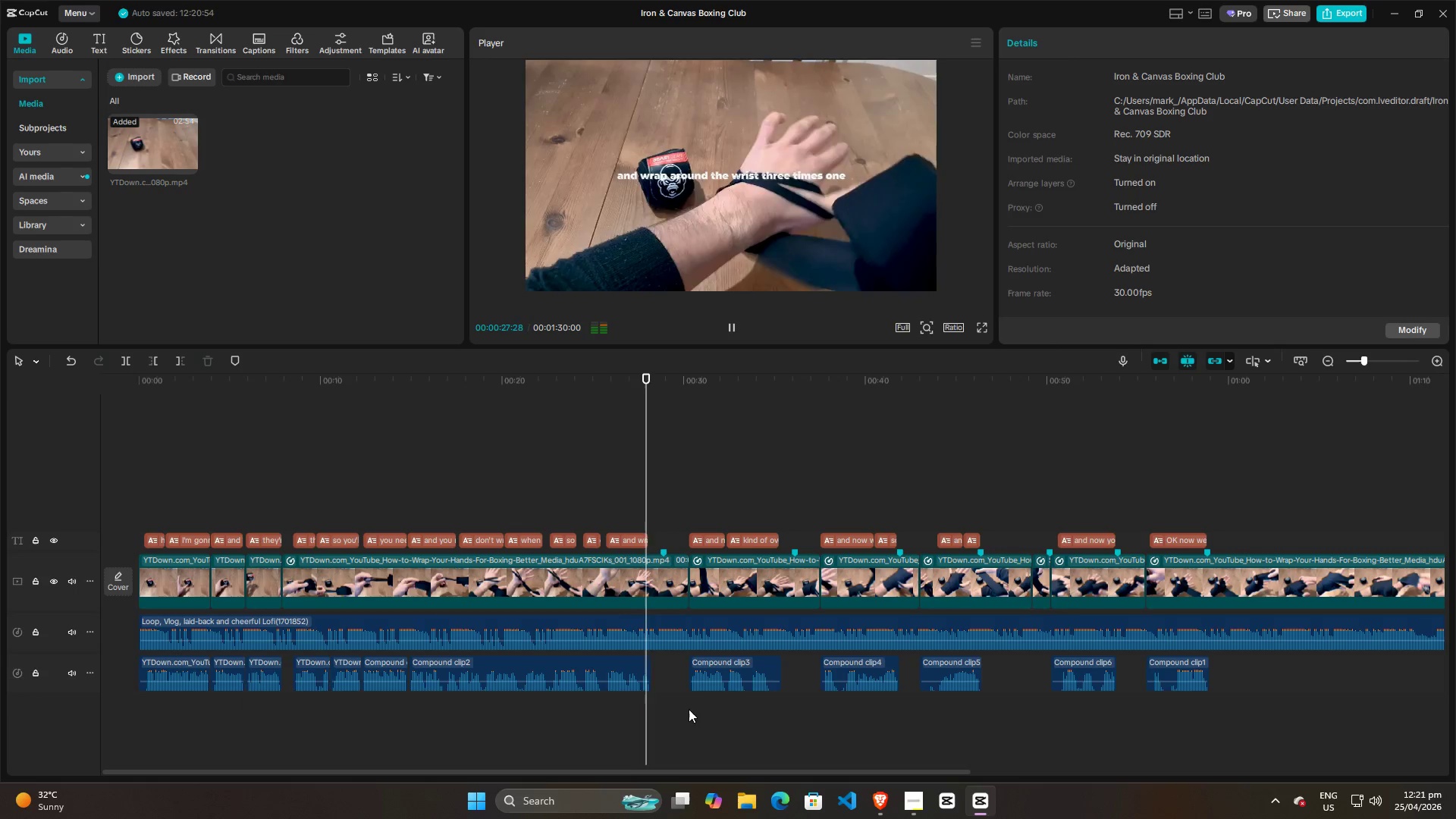 
left_click([697, 715])
 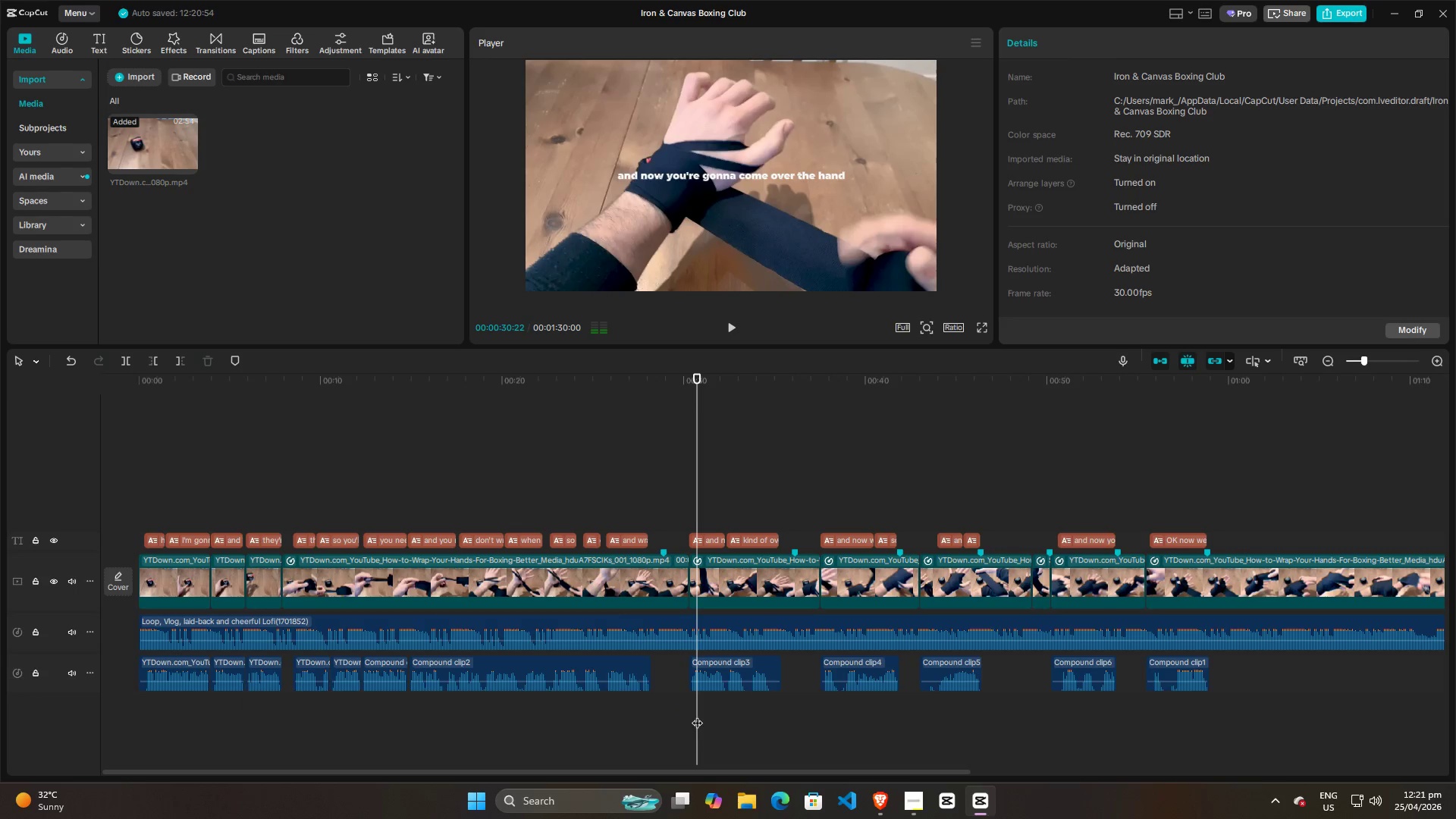 
left_click([688, 717])
 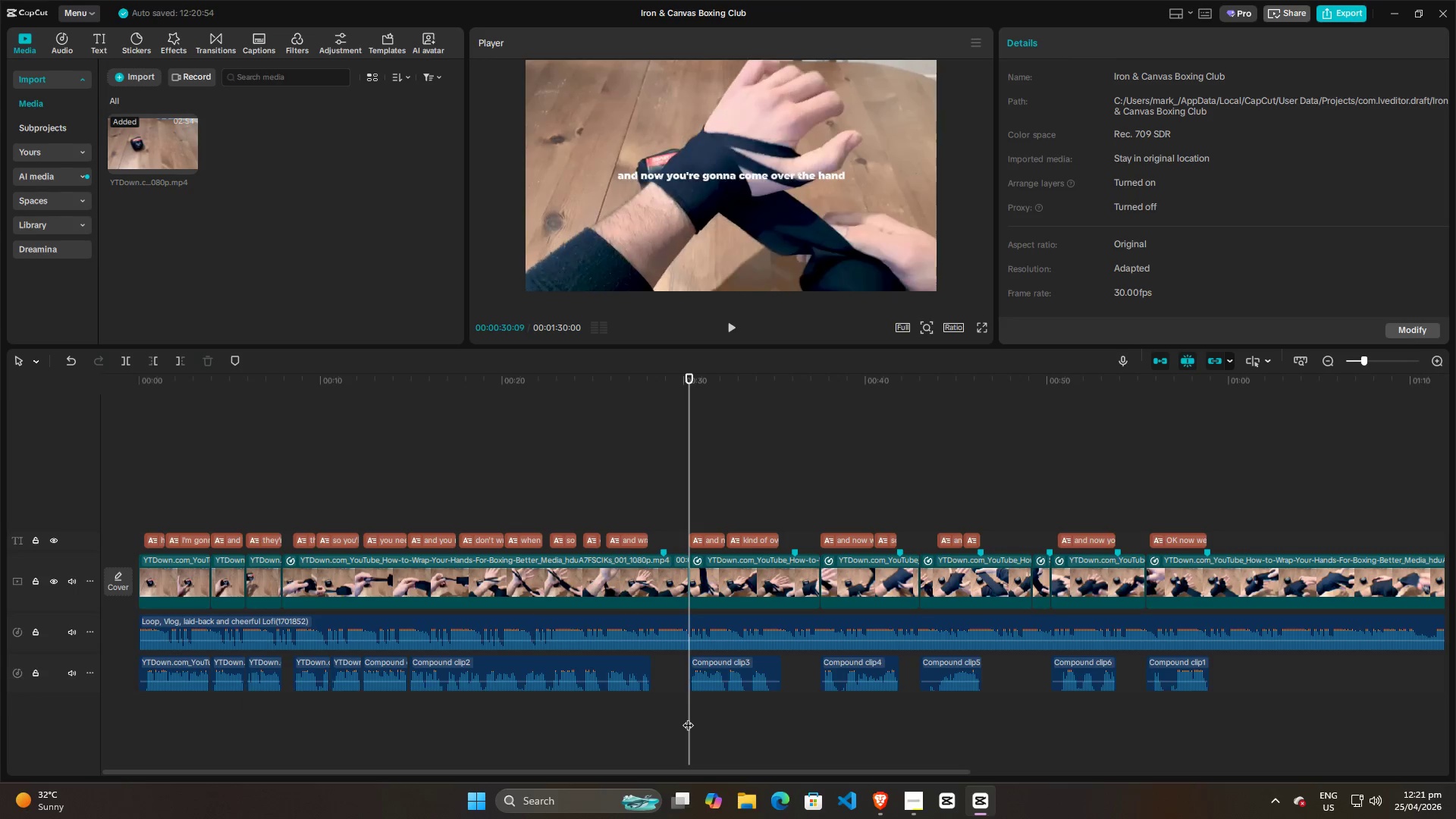 
key(Space)
 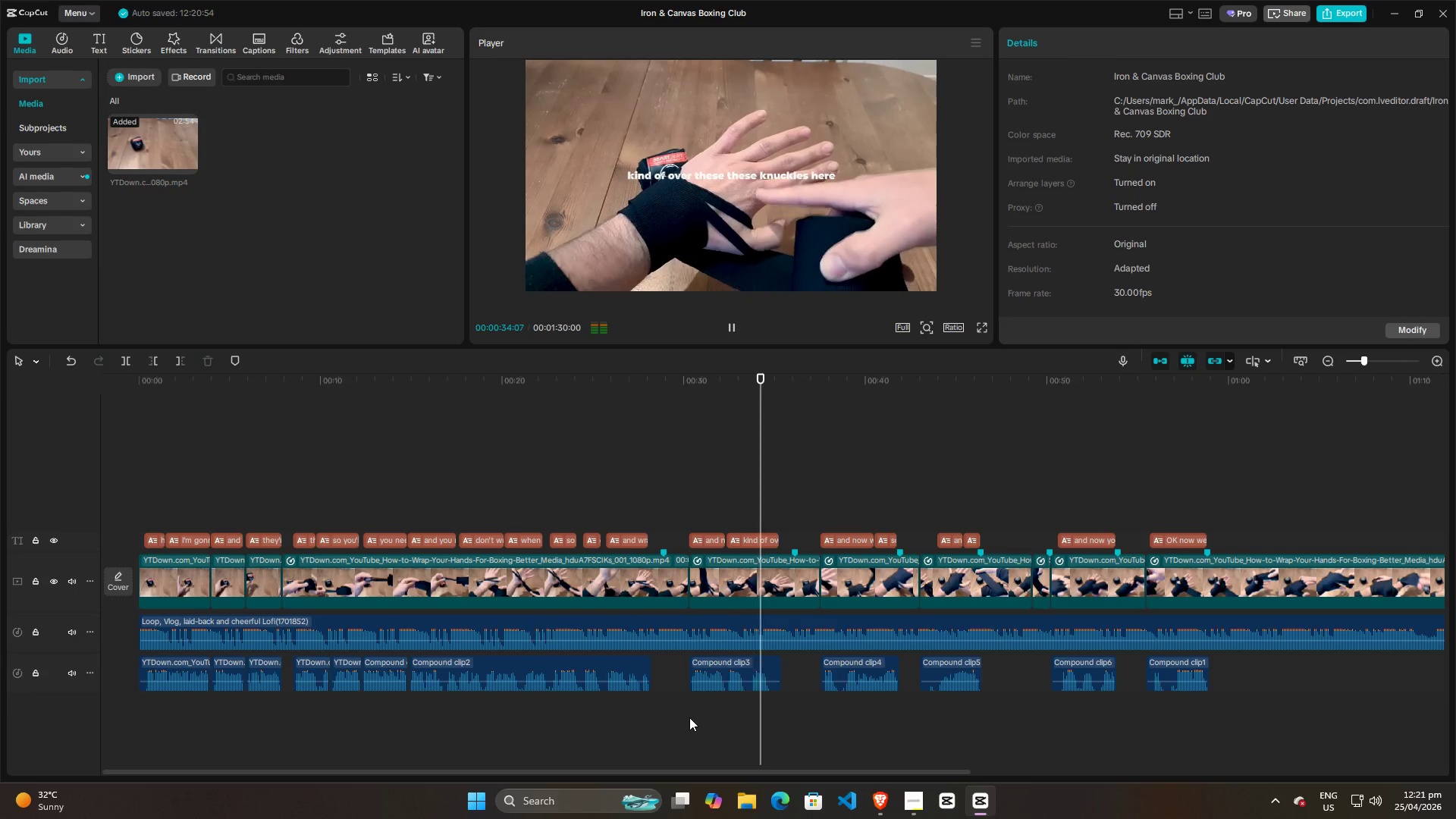 
wait(5.36)
 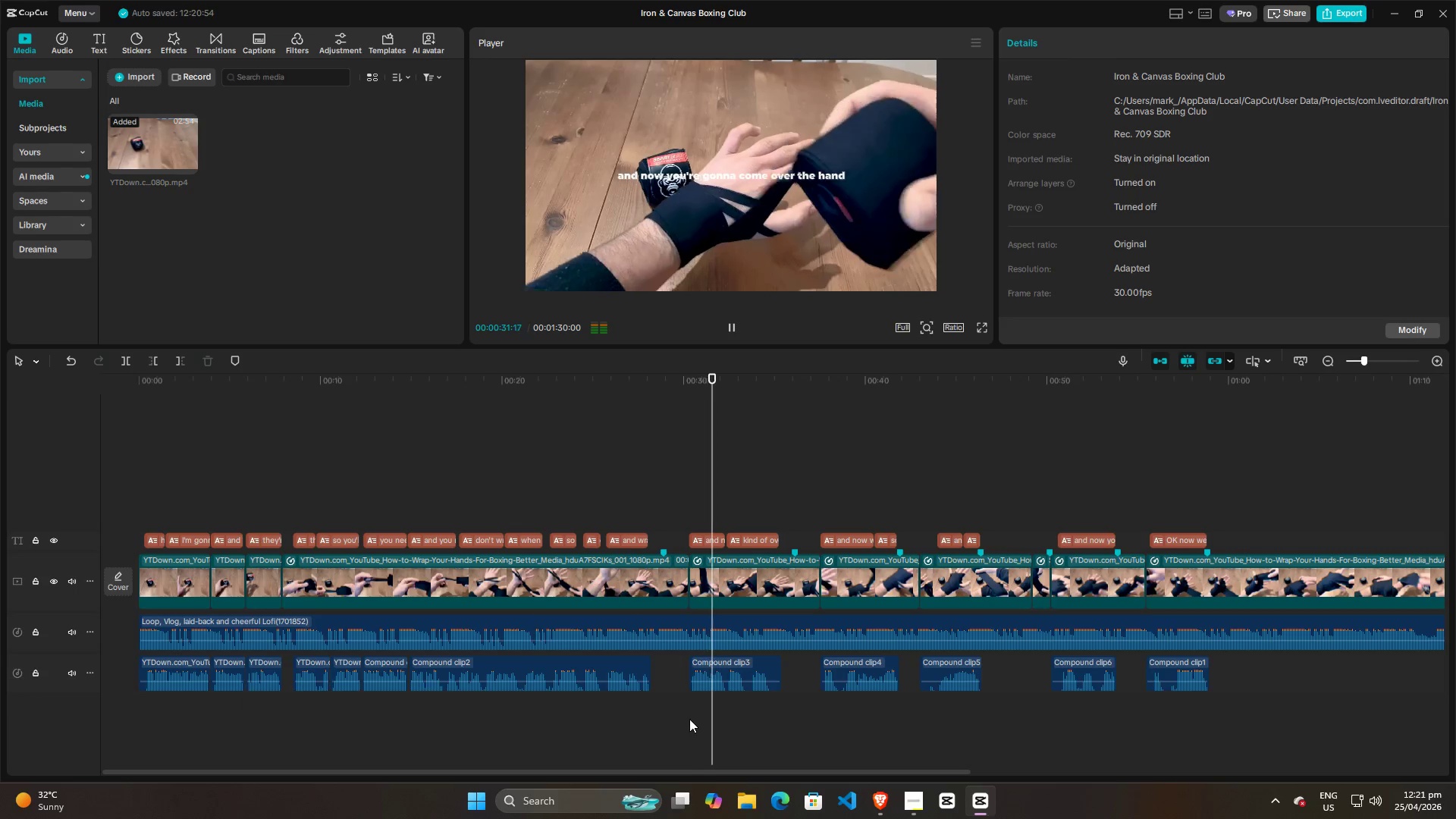 
left_click([817, 720])
 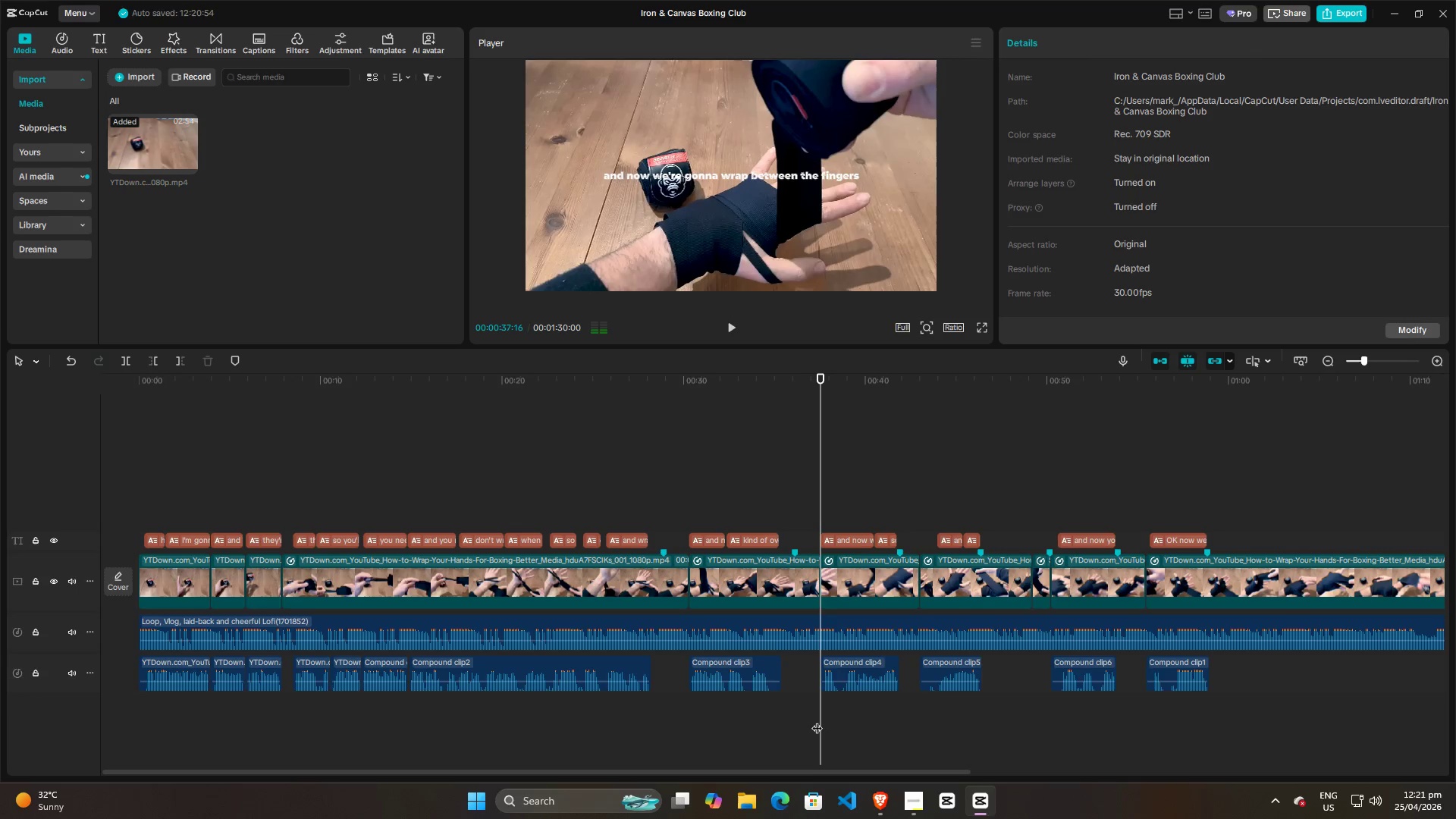 
key(Space)
 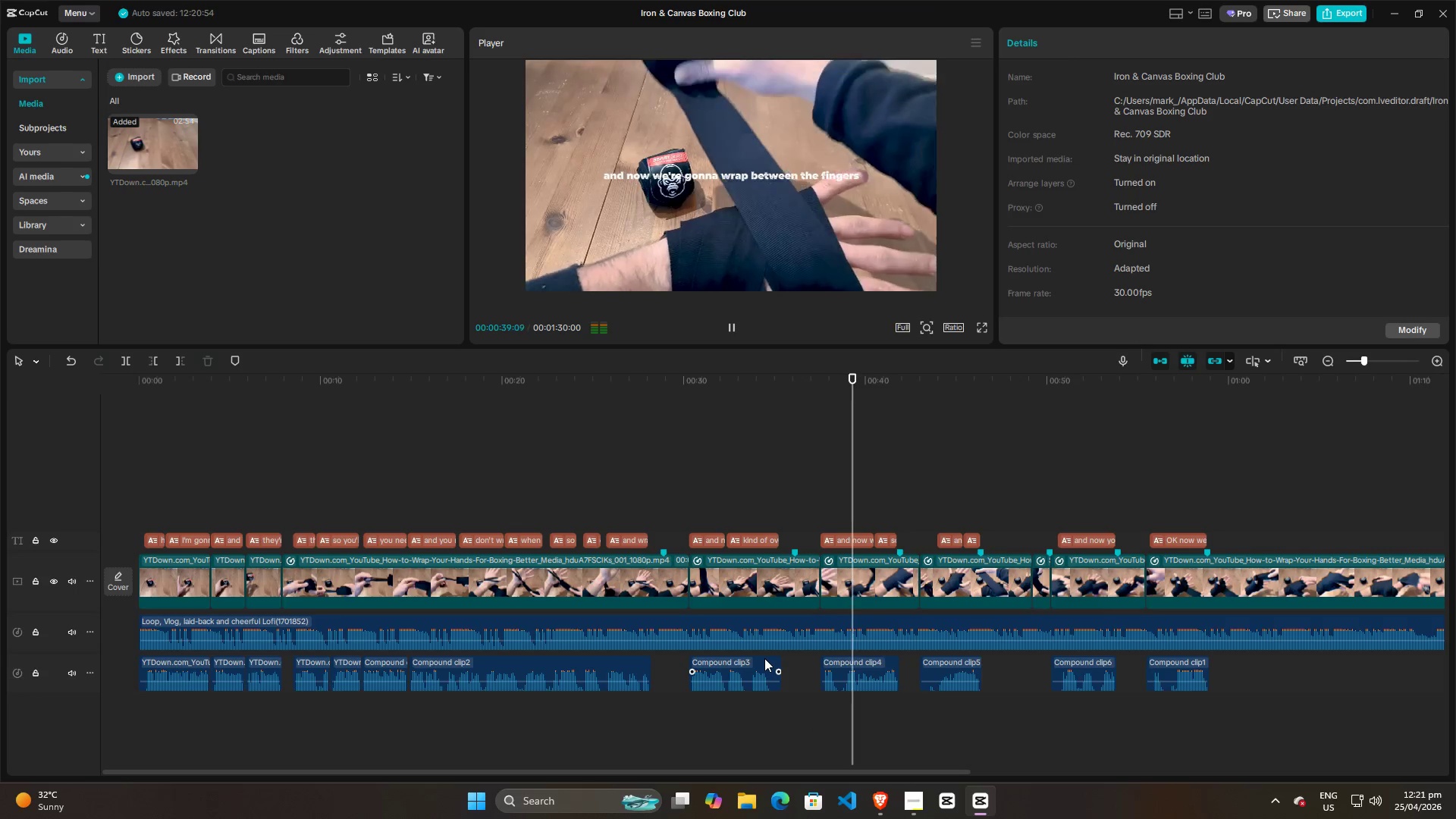 
left_click([768, 624])
 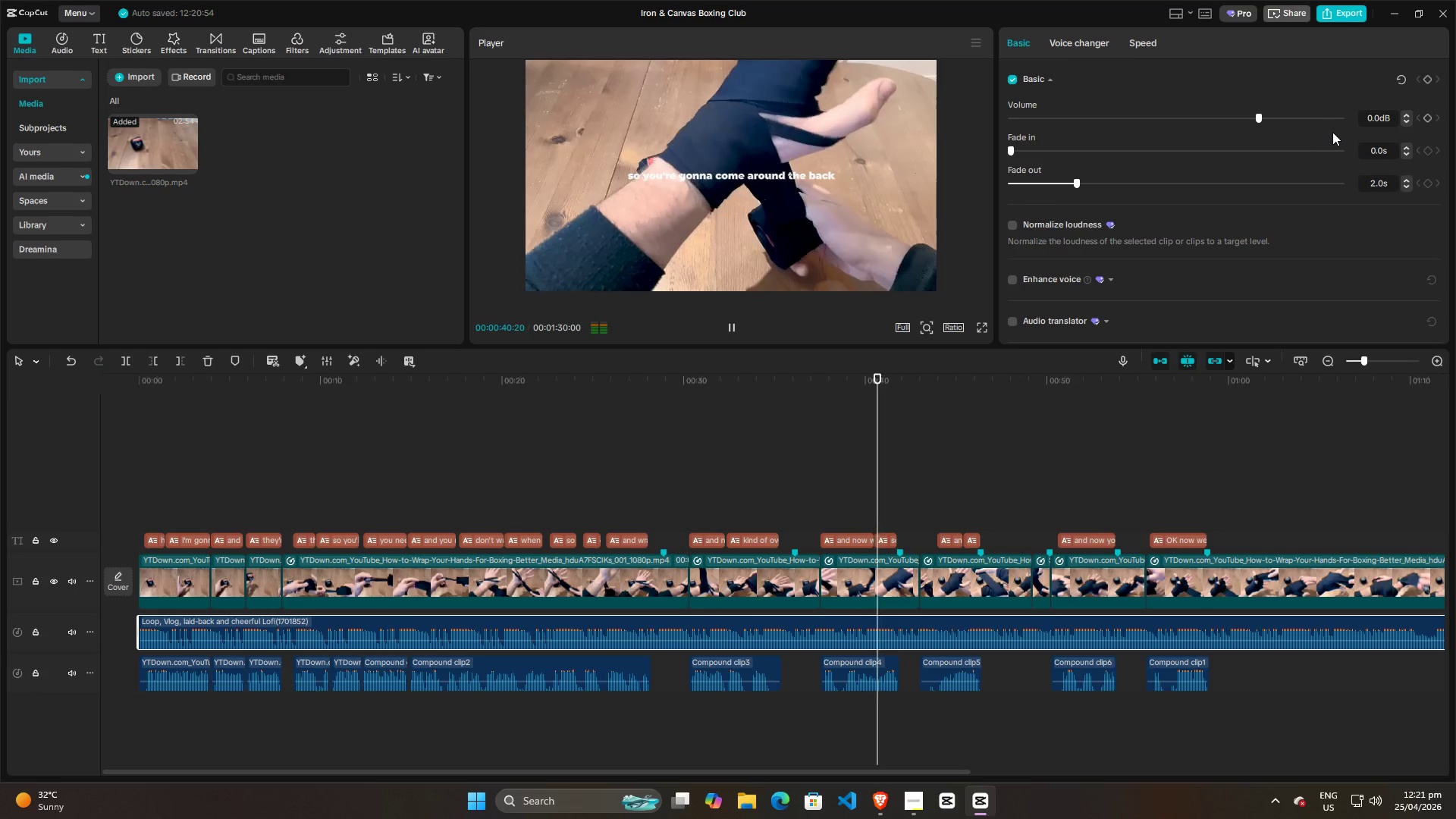 
left_click([1366, 114])
 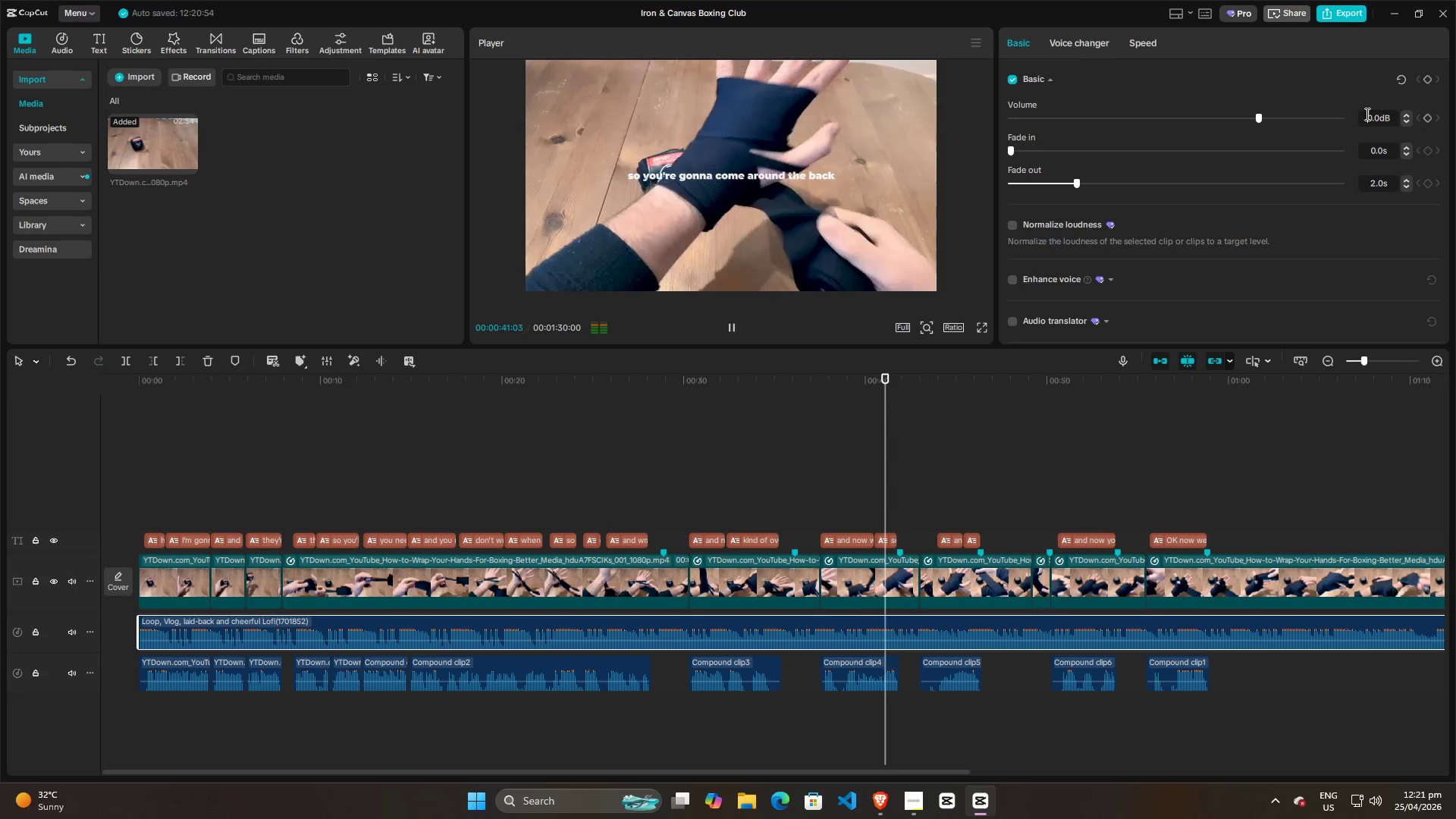 
scroll: coordinate [1363, 118], scroll_direction: down, amount: 20.0
 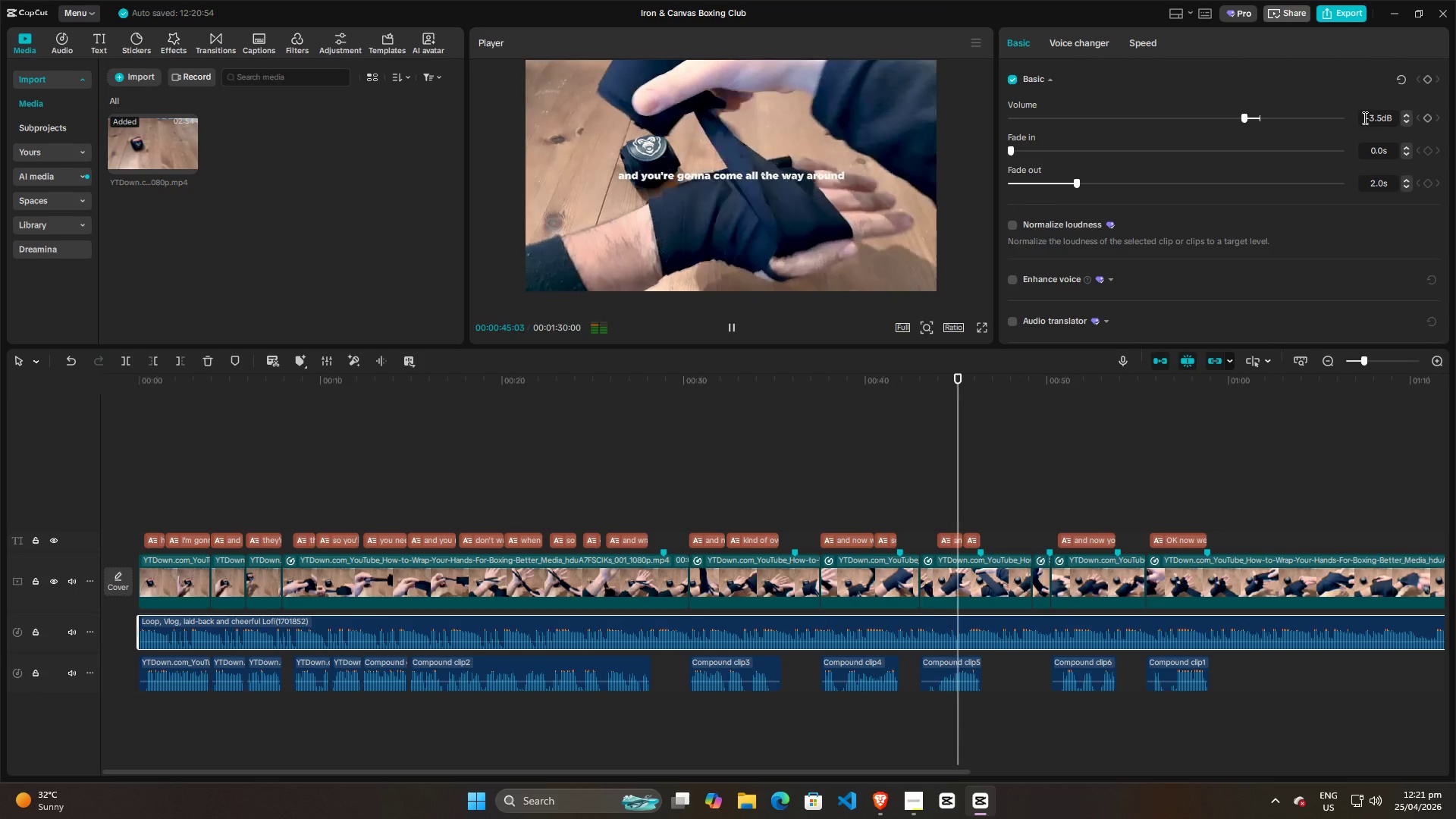 
scroll: coordinate [1363, 118], scroll_direction: up, amount: 2.0
 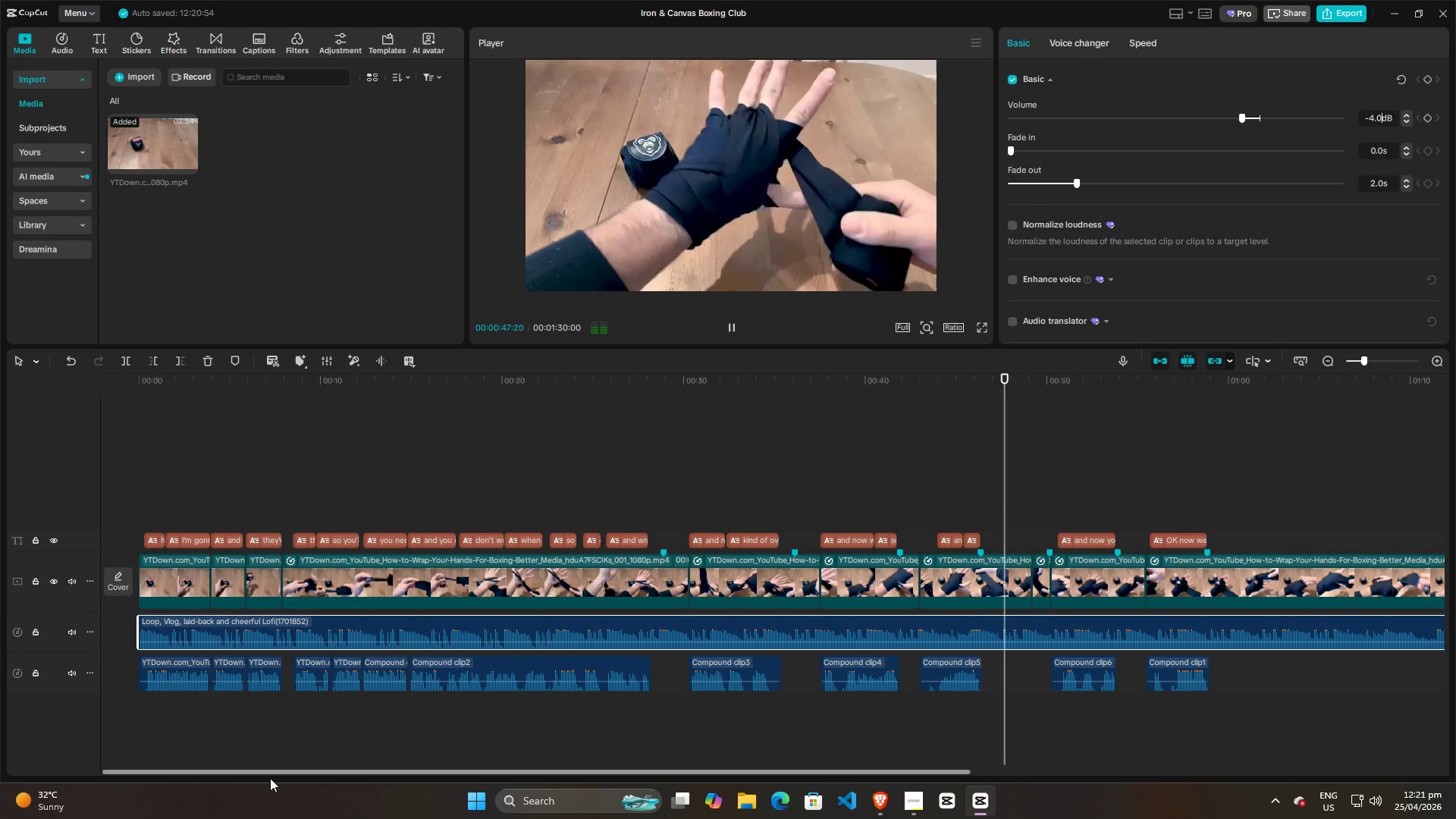 
left_click([152, 744])
 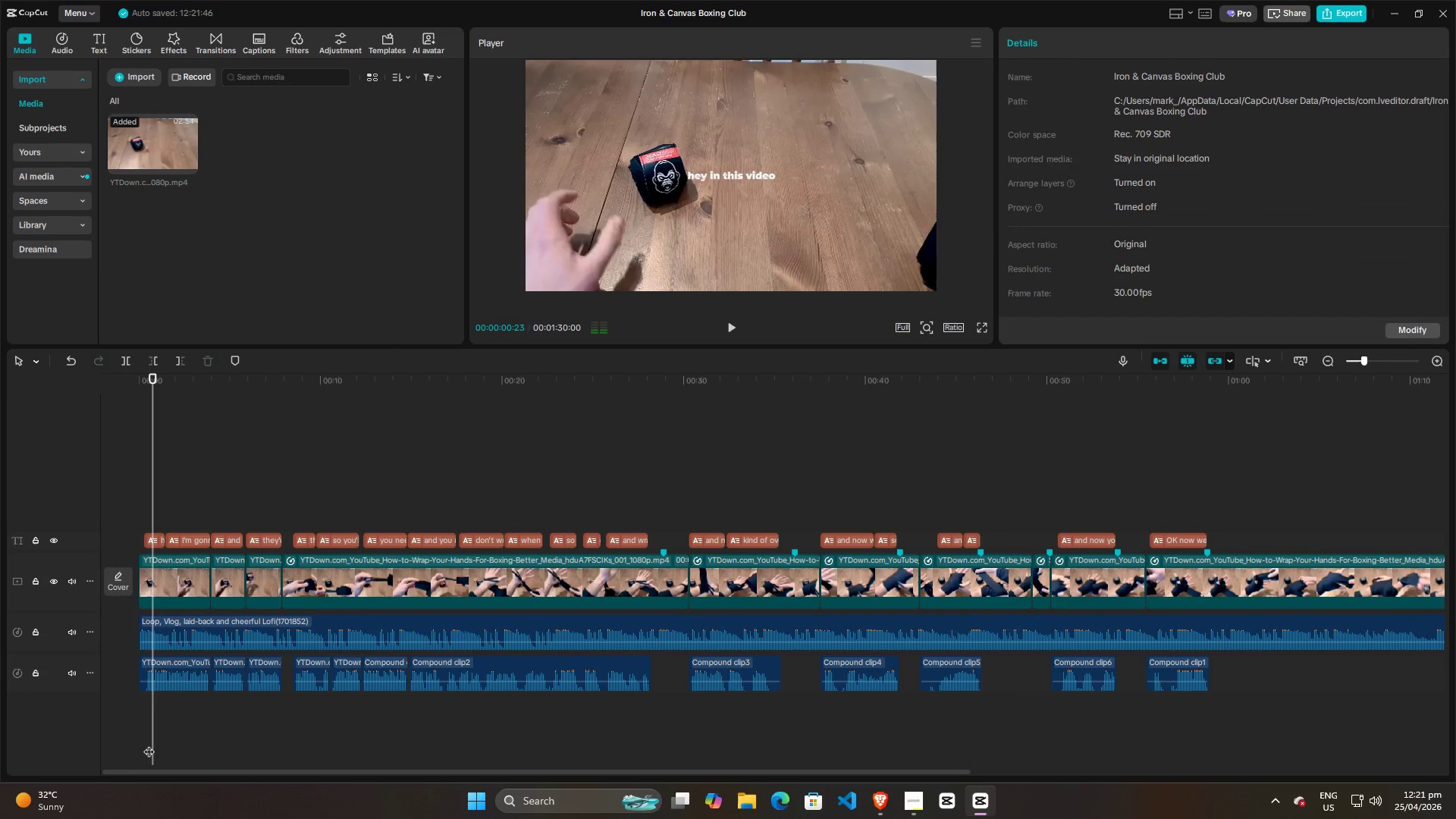 
left_click_drag(start_coordinate=[149, 744], to_coordinate=[836, 679])
 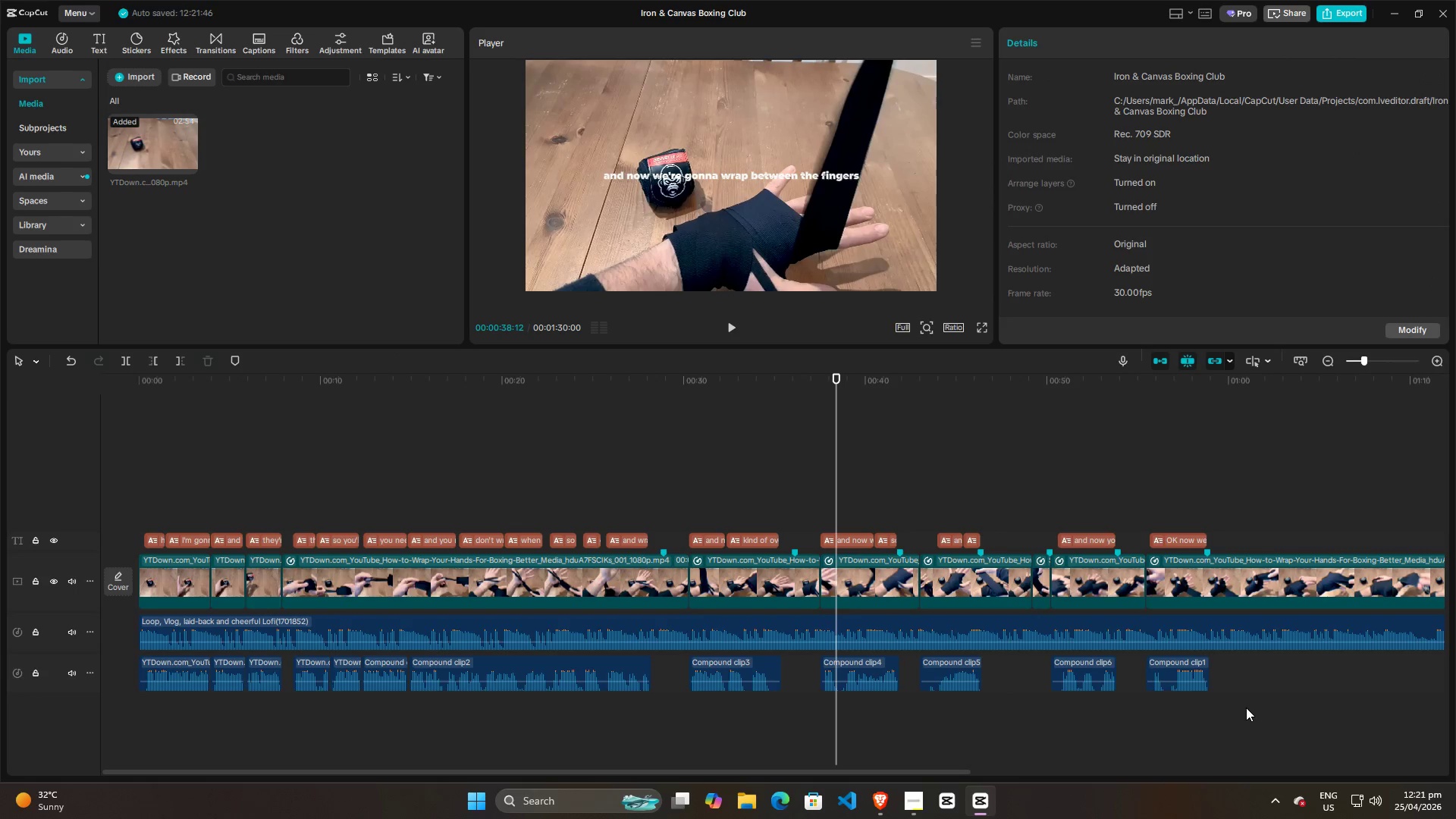 
left_click_drag(start_coordinate=[1250, 711], to_coordinate=[128, 684])
 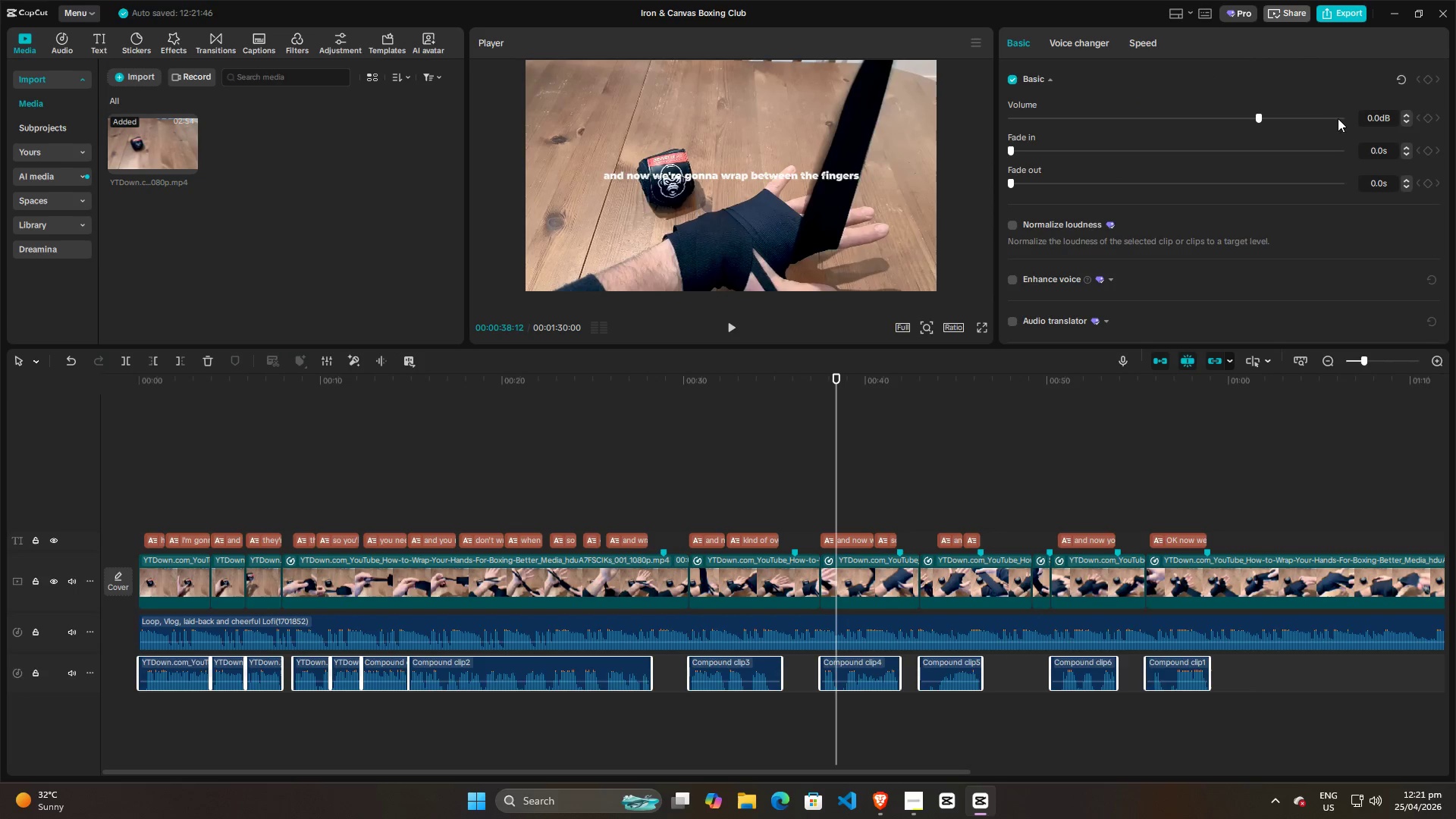 
left_click([1381, 115])
 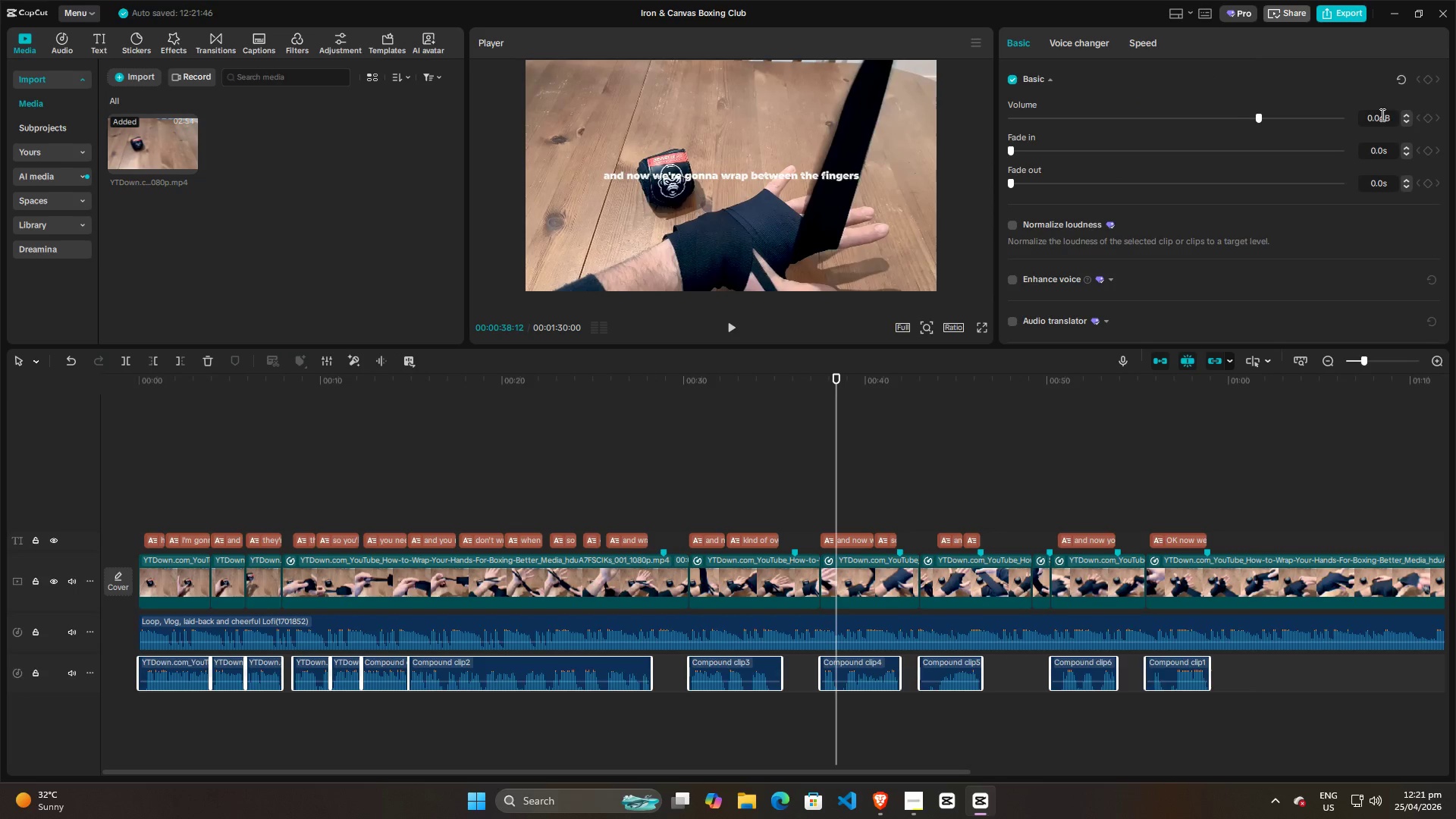 
scroll: coordinate [1381, 115], scroll_direction: up, amount: 24.0
 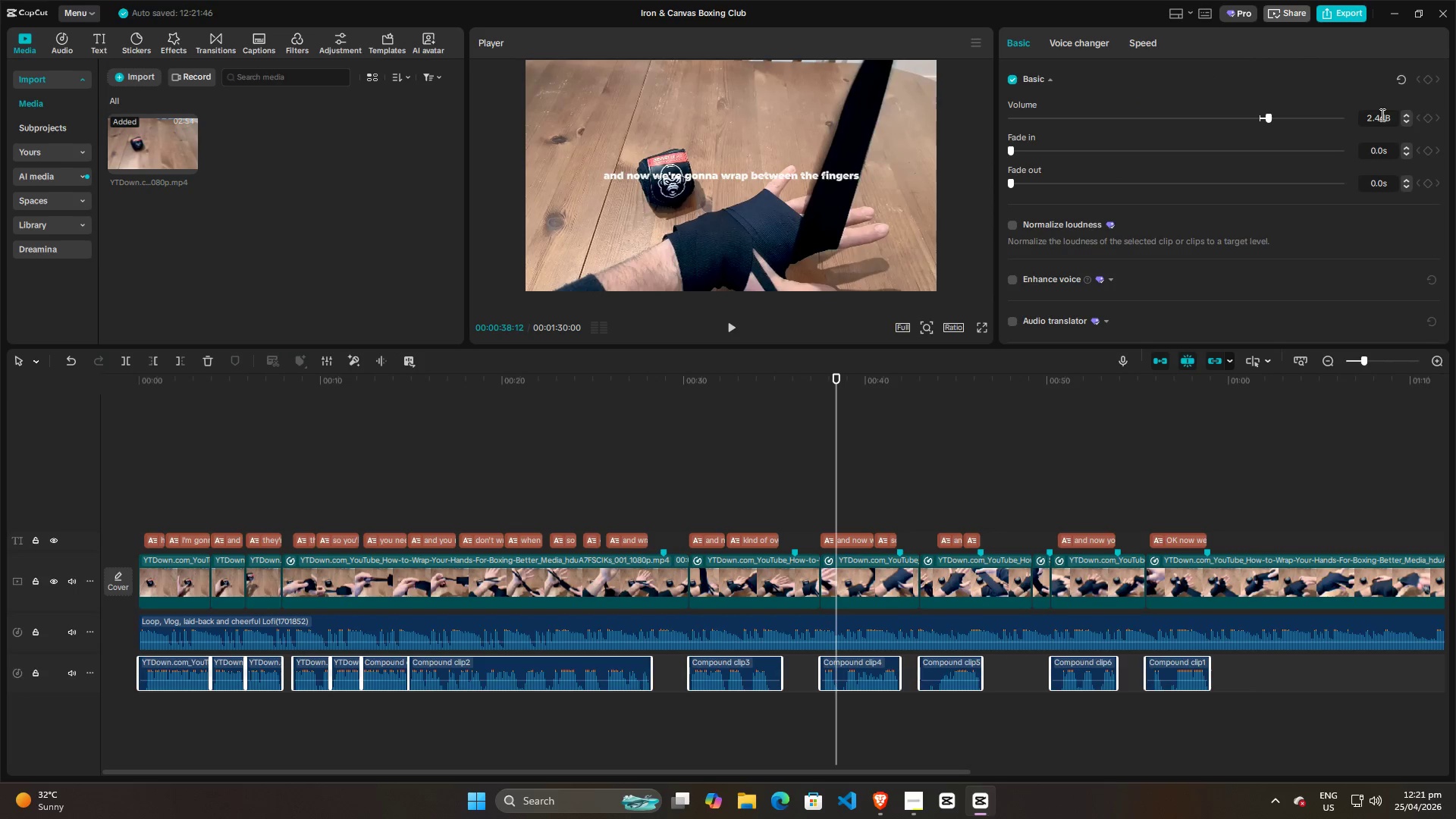 
scroll: coordinate [1381, 115], scroll_direction: down, amount: 4.0
 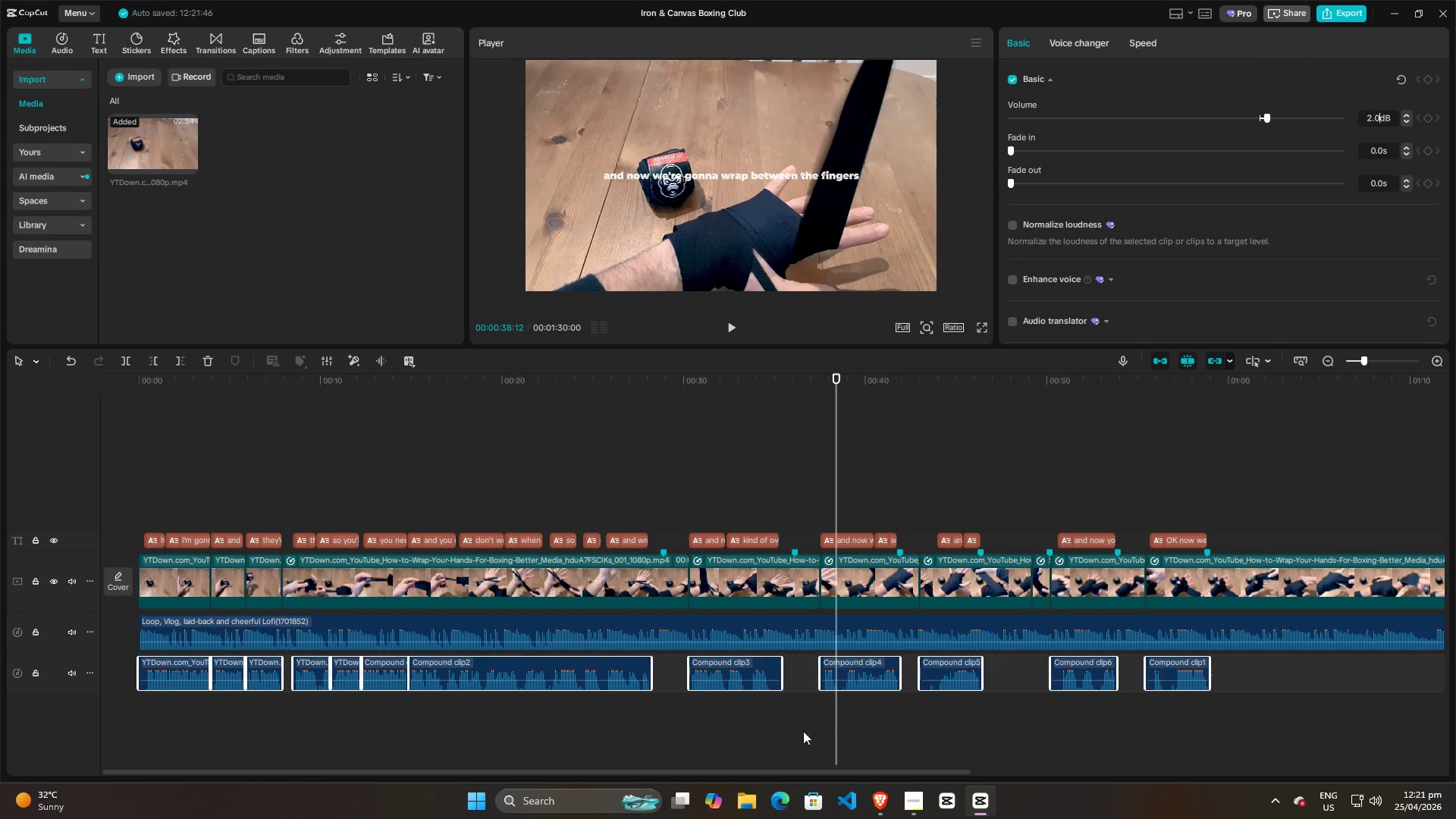 
left_click([783, 742])
 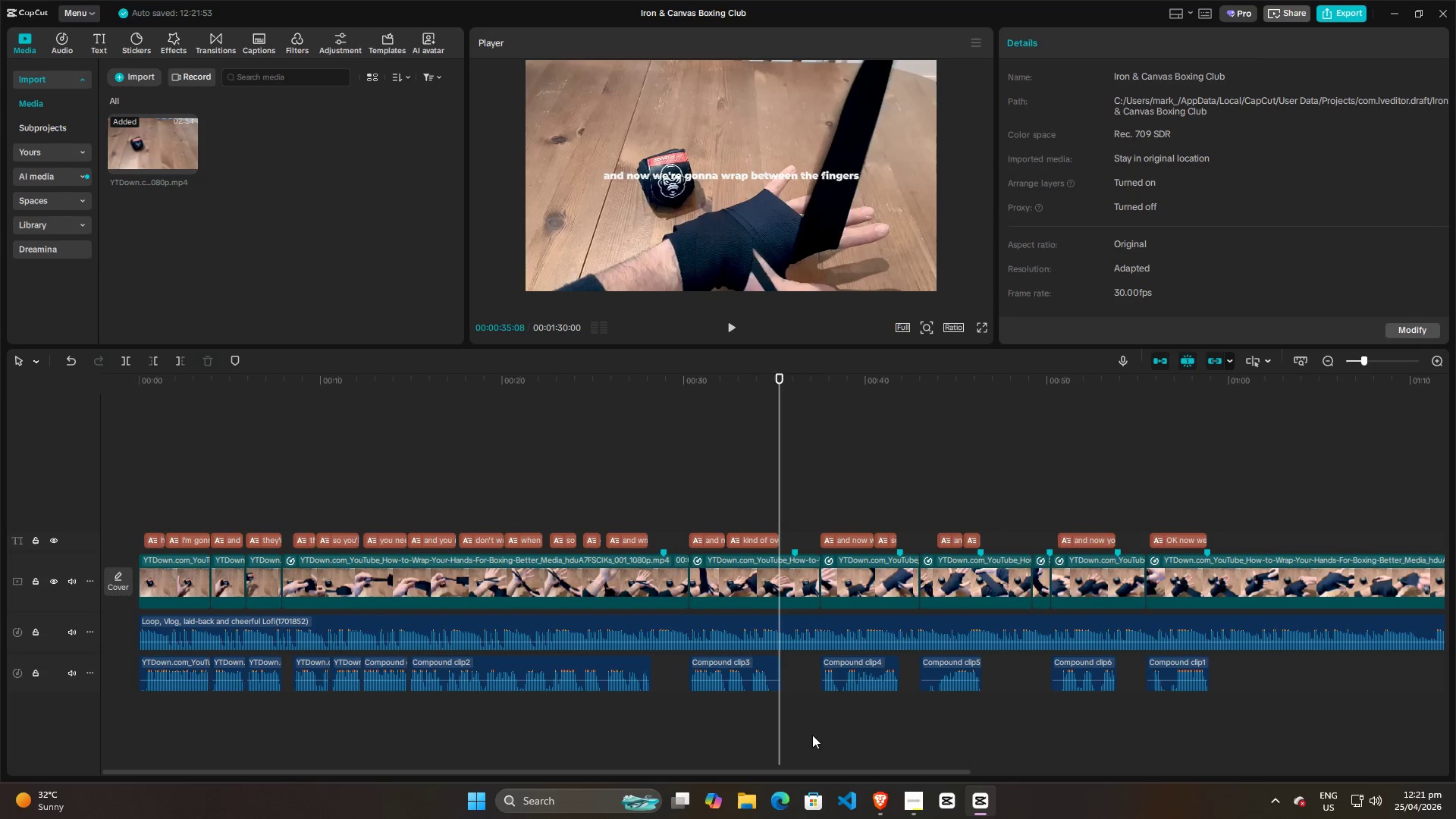 
key(Space)
 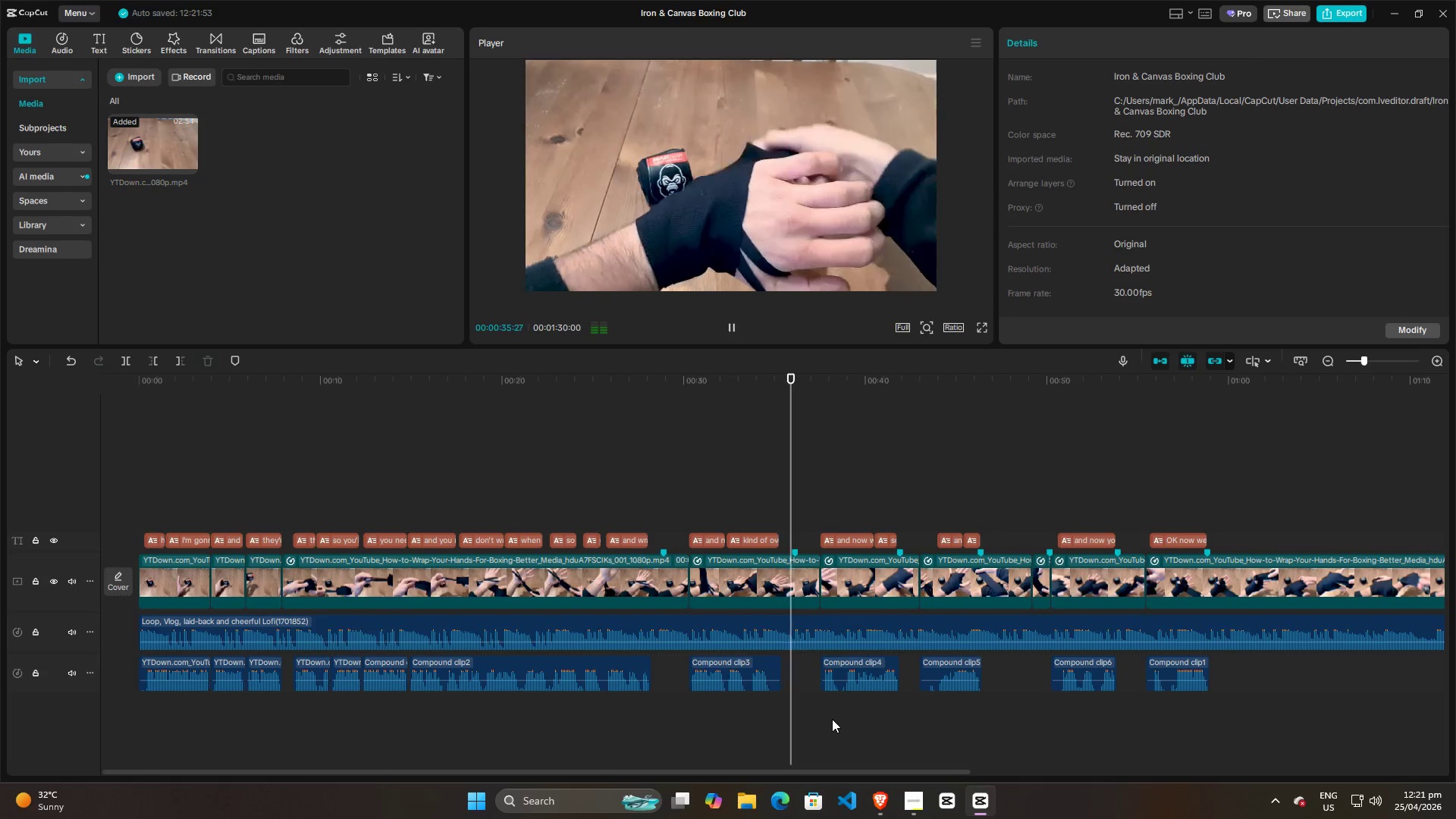 
left_click([820, 724])
 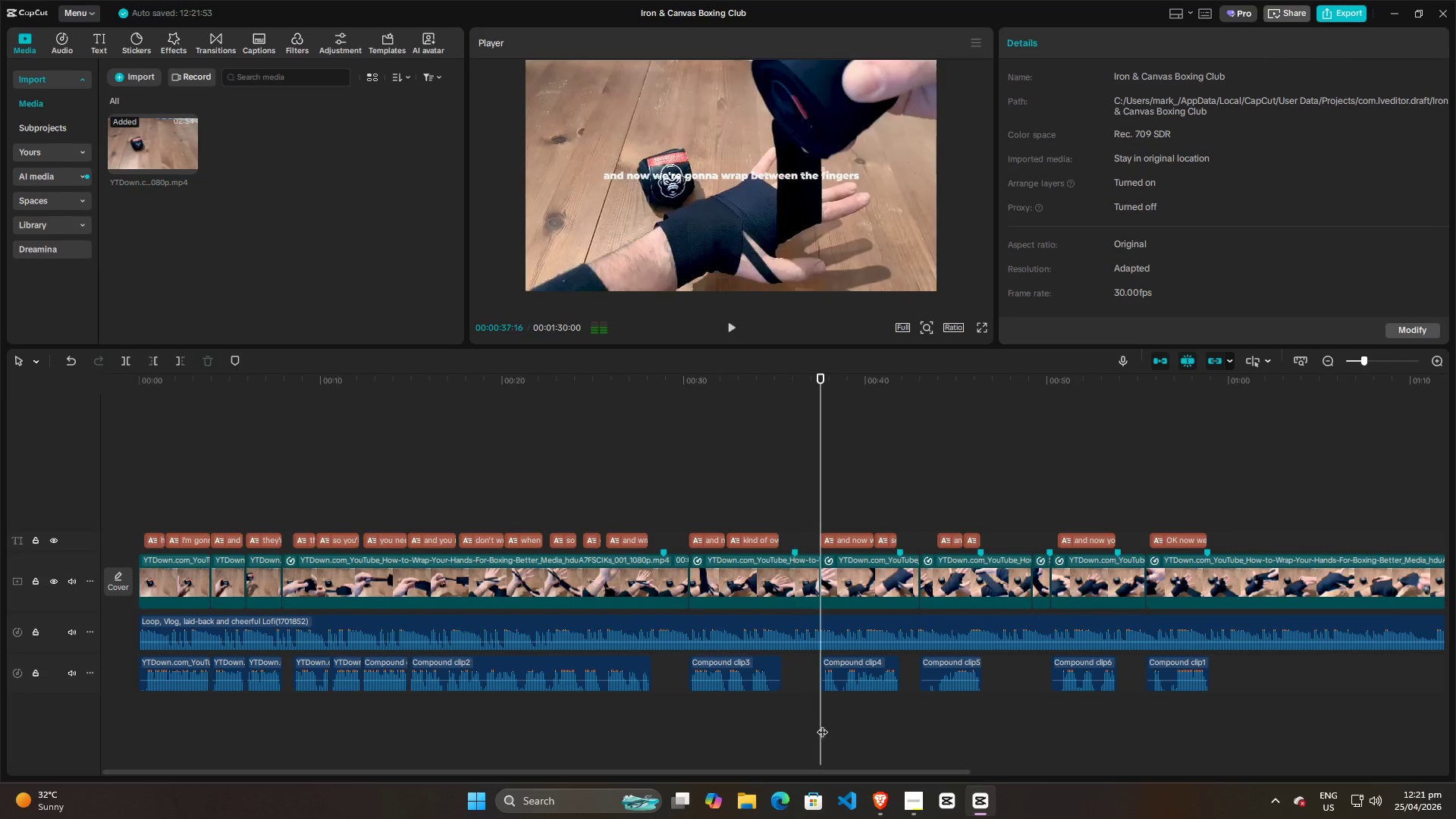 
key(Space)
 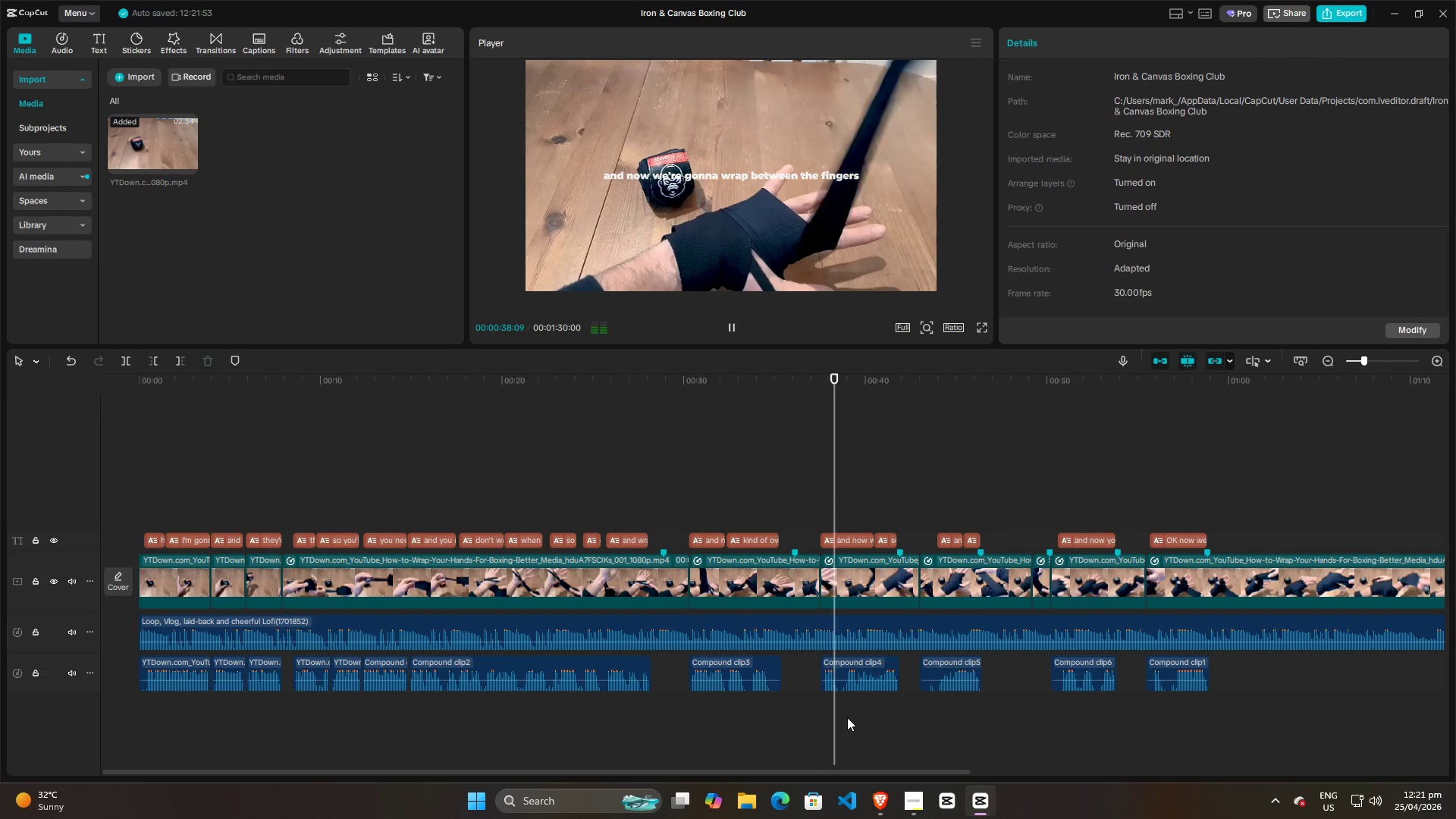 
left_click([886, 714])
 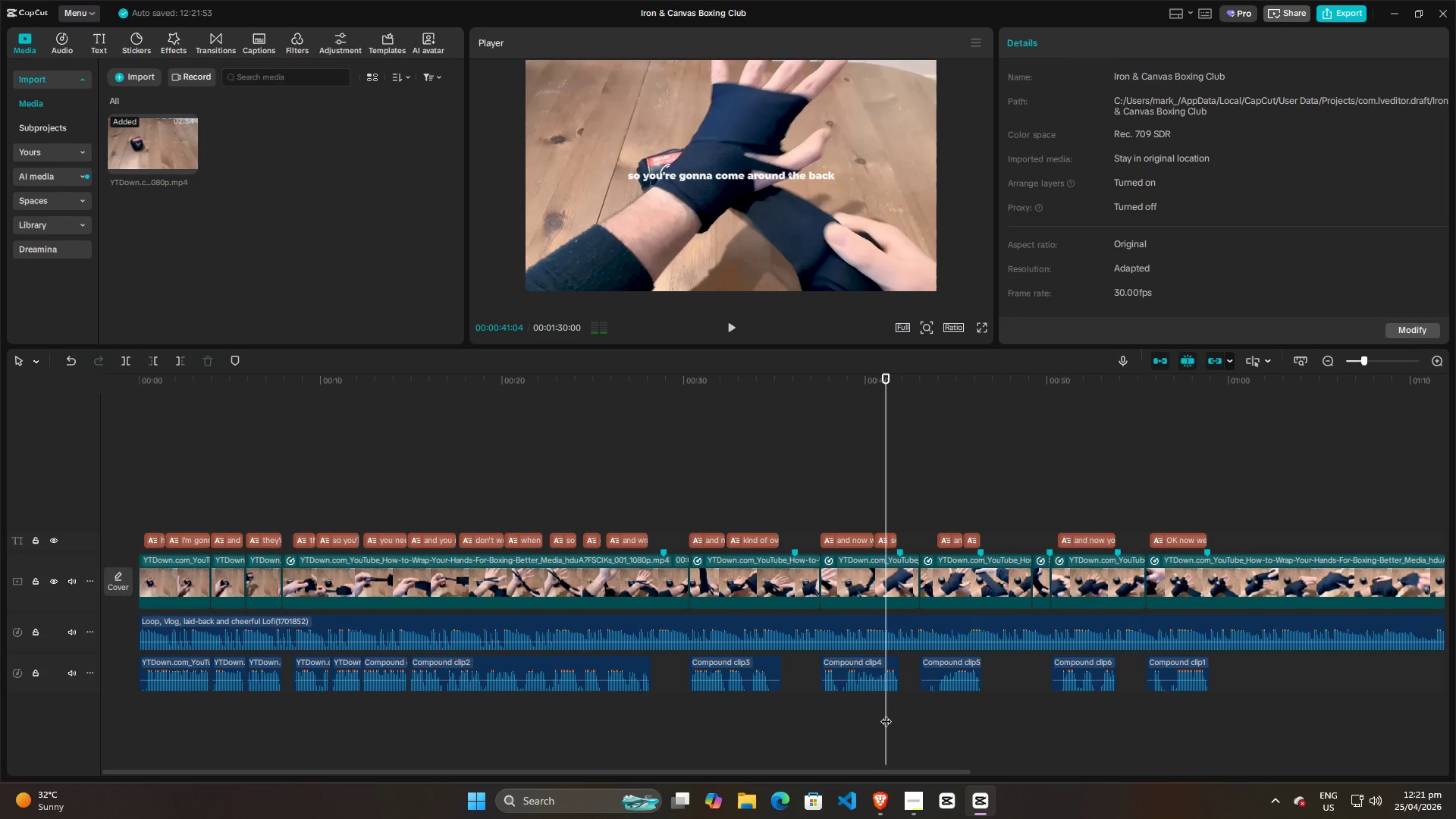 
key(Space)
 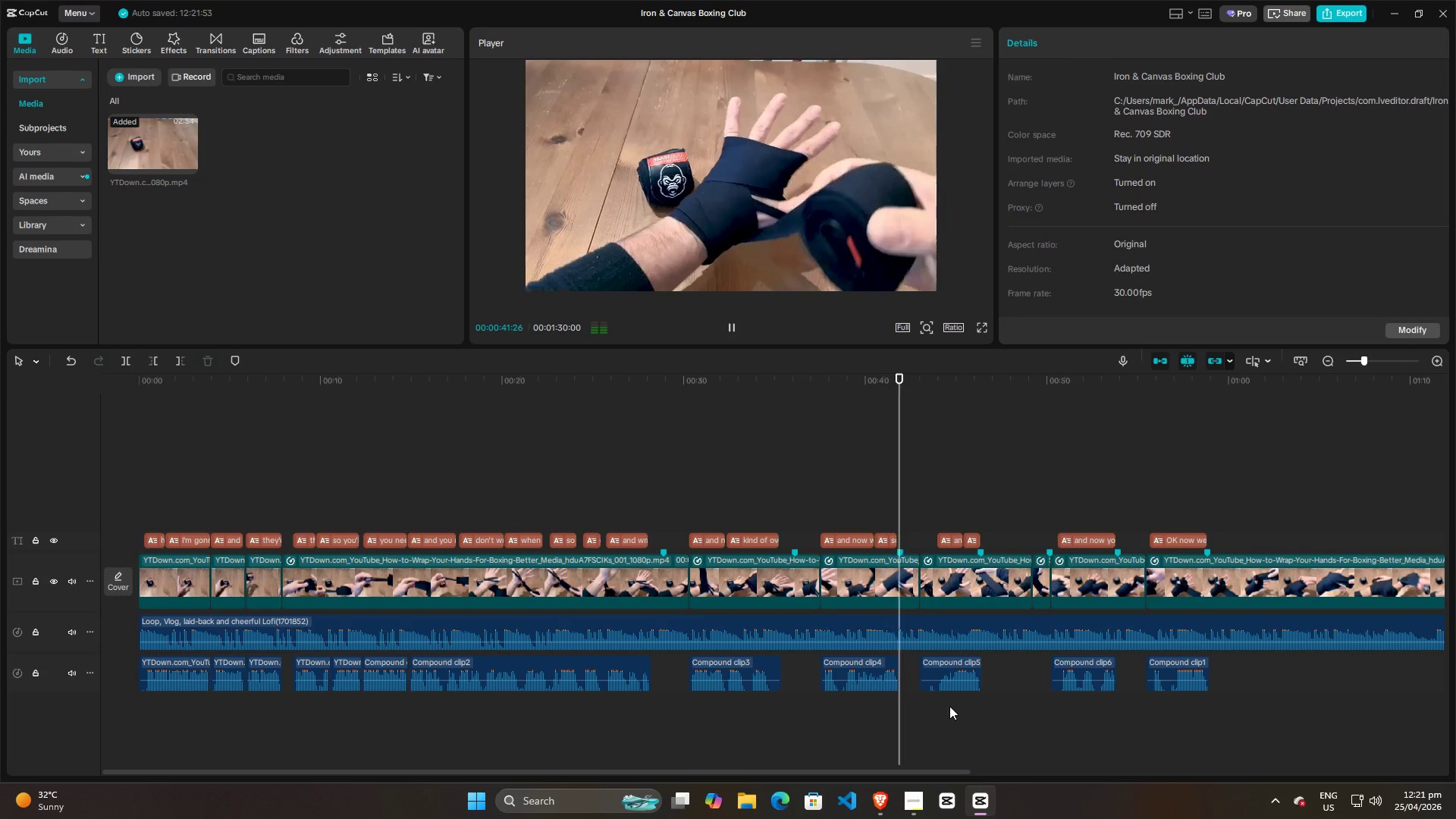 
left_click([929, 718])
 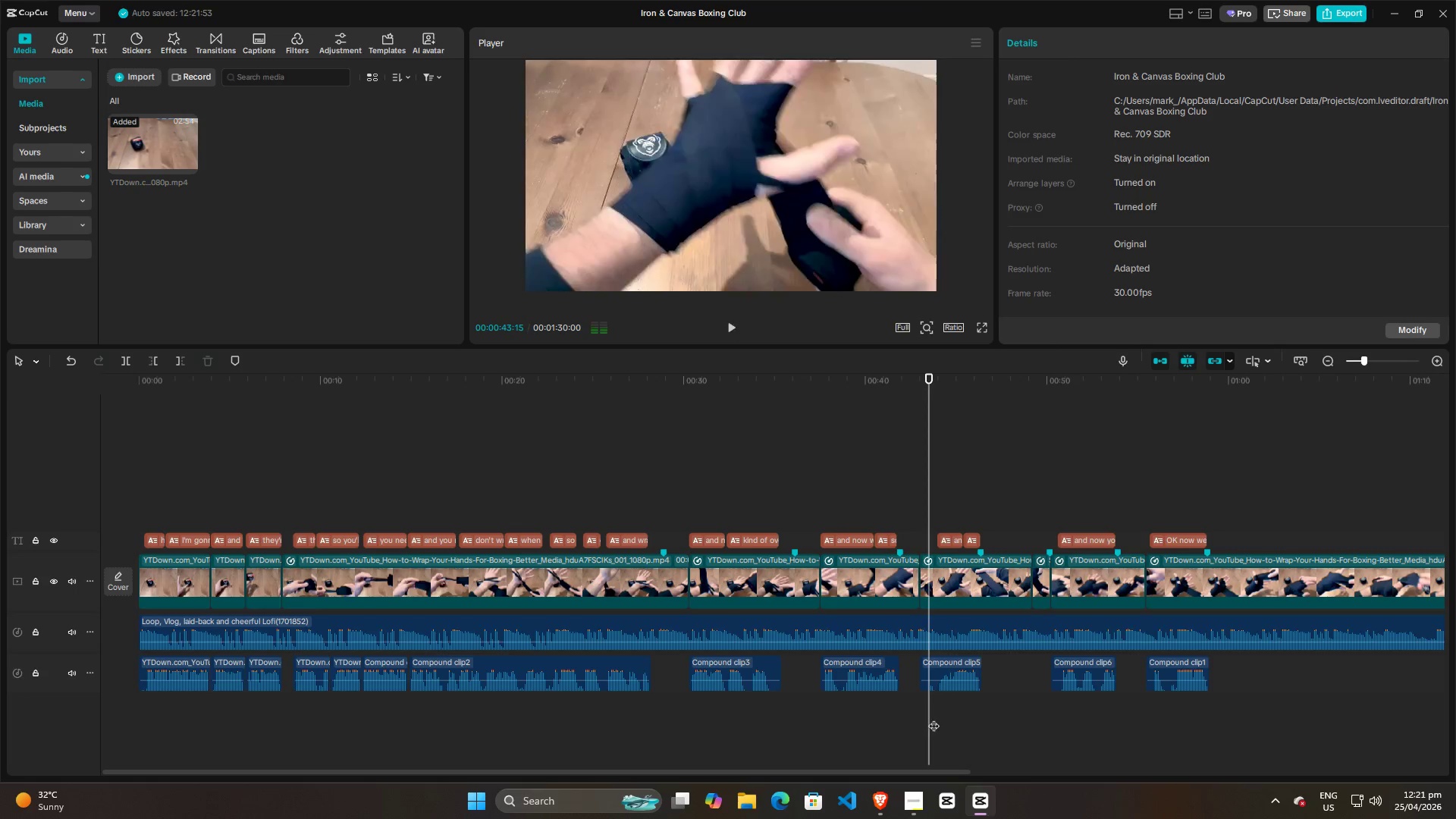 
key(Space)
 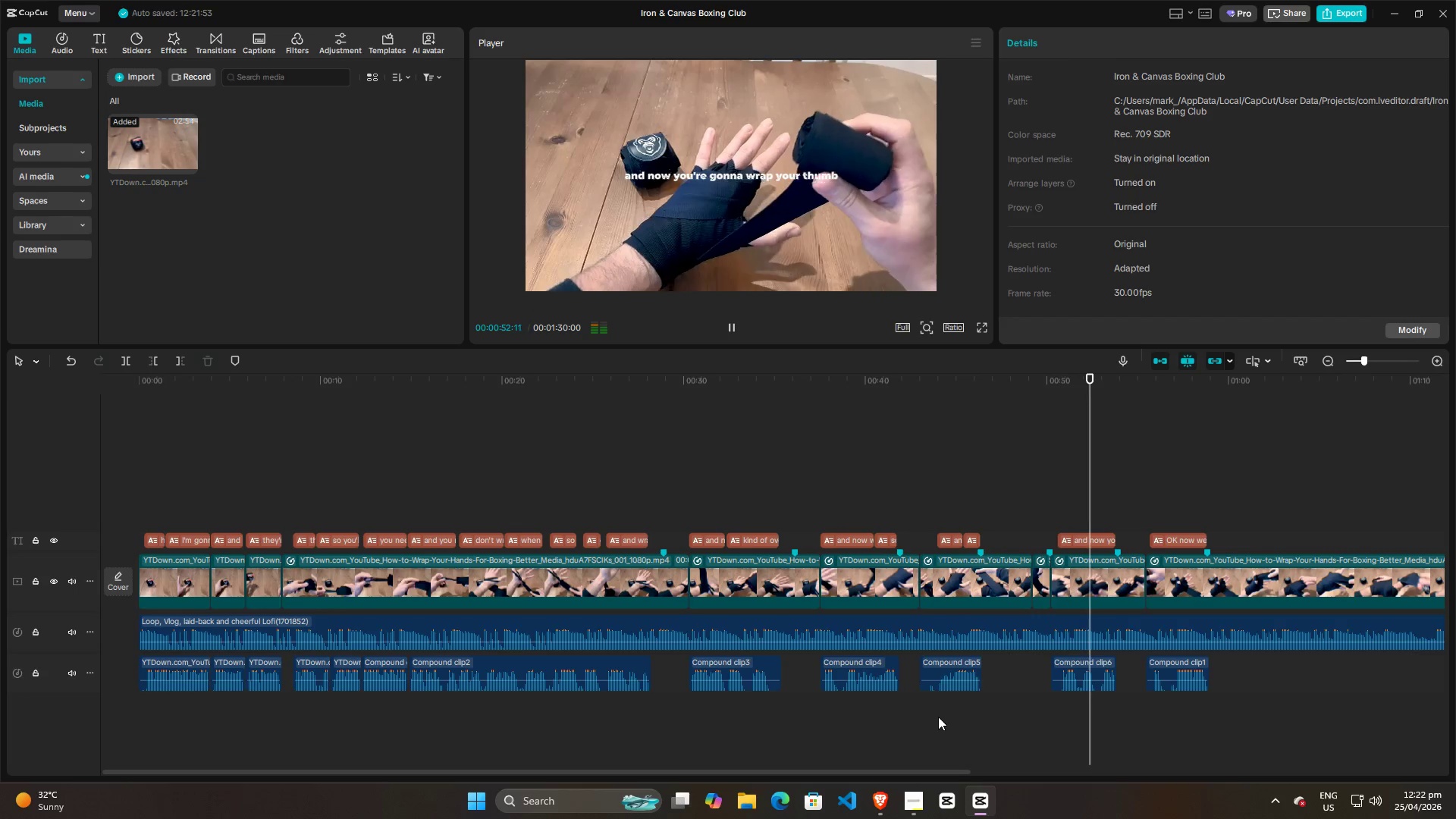 
wait(13.92)
 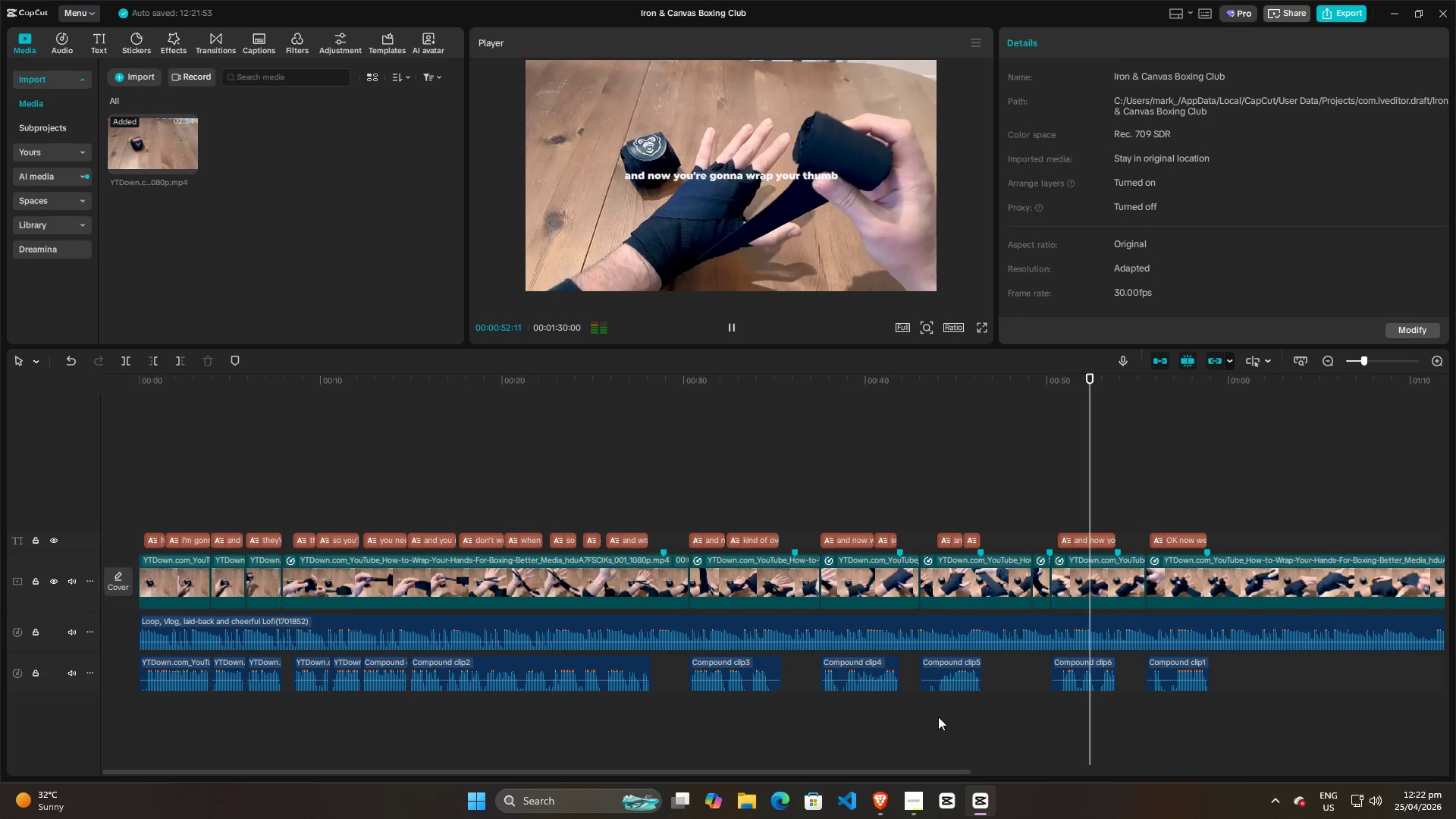 
hold_key(key=ControlLeft, duration=1.5)
scroll: coordinate [916, 744], scroll_direction: down, amount: 7.0
 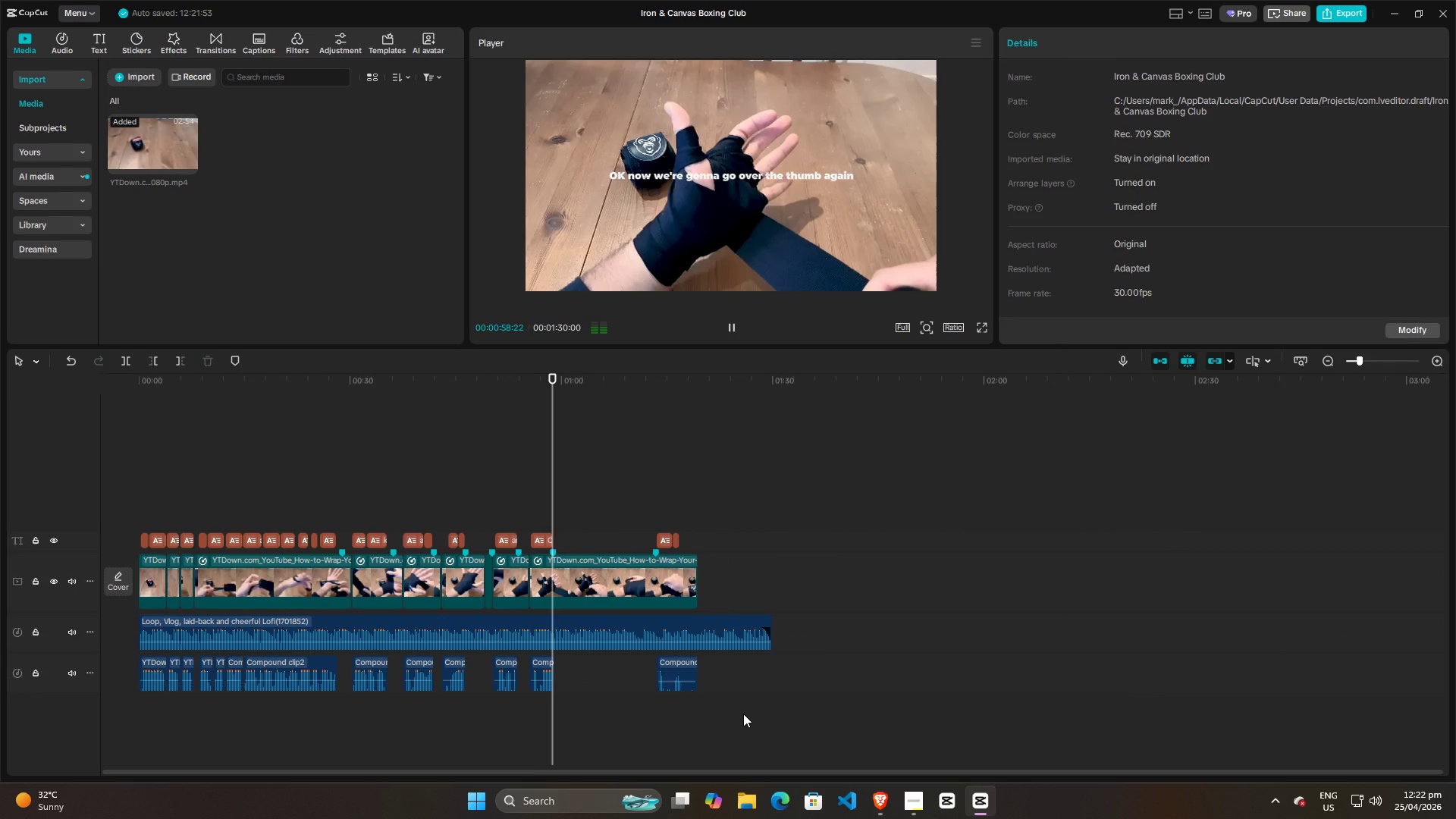 
key(Control+ControlLeft)
 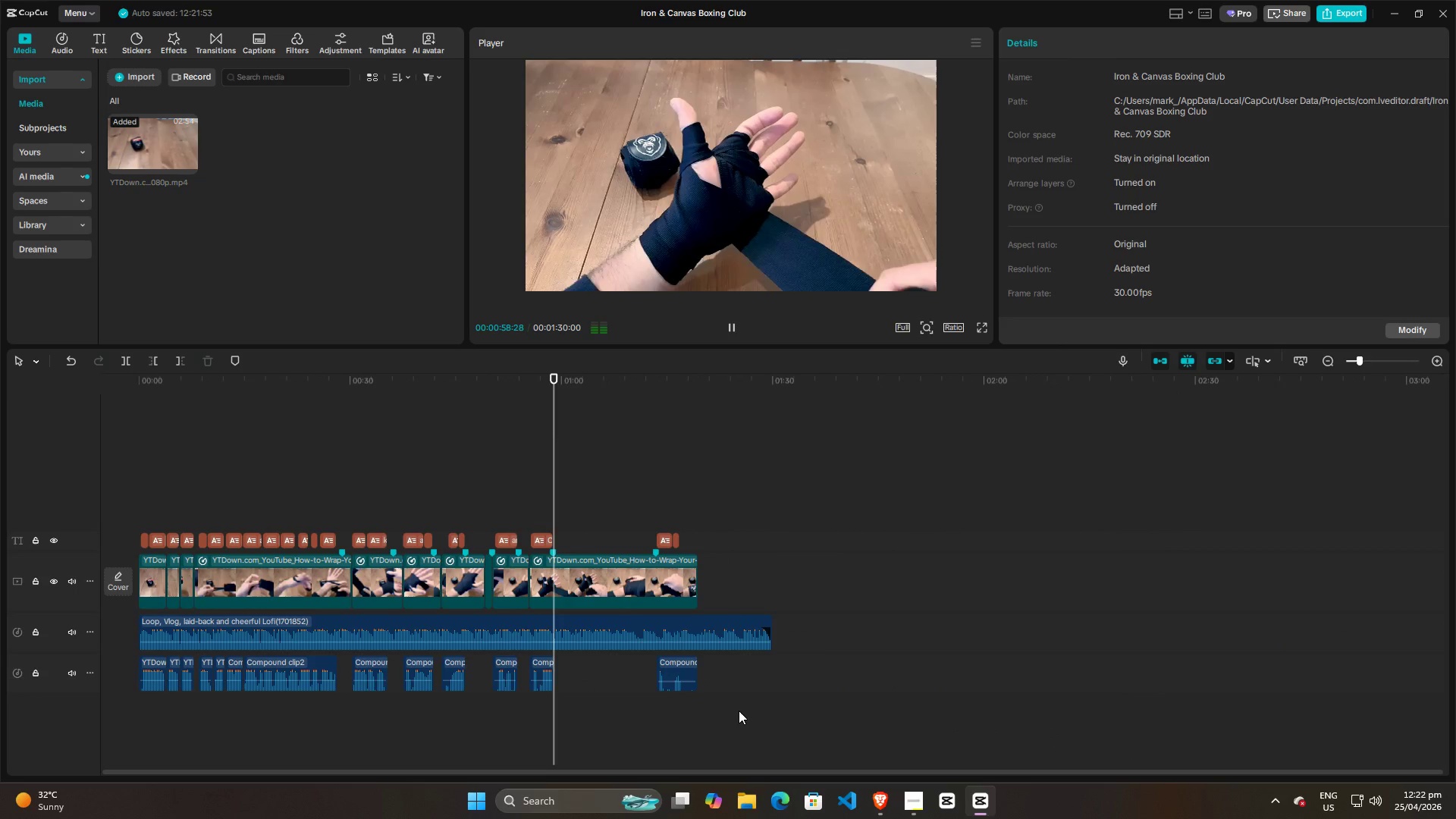 
key(Control+ControlLeft)
 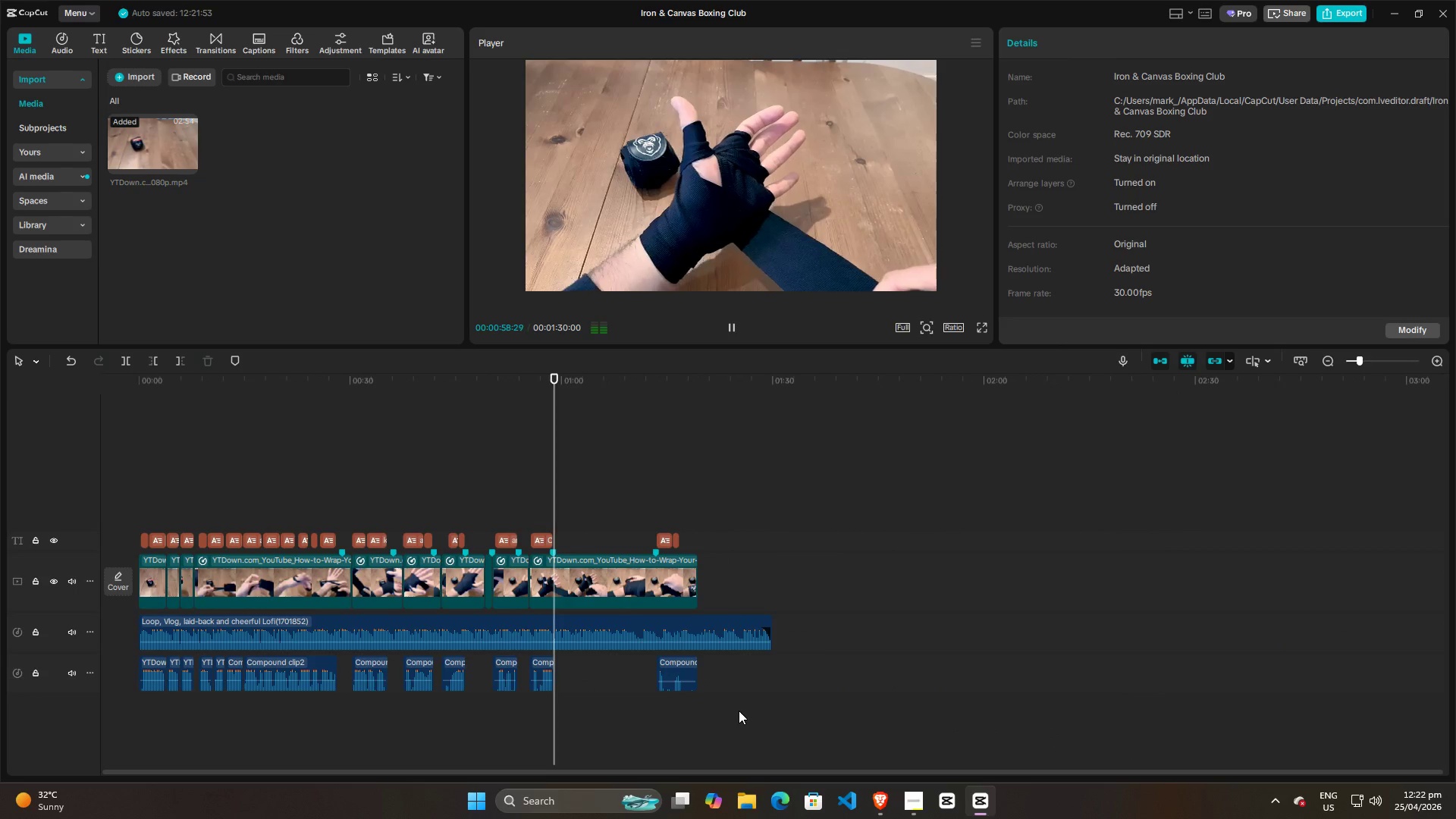 
hold_key(key=ControlLeft, duration=19.61)
left_click([643, 672])
 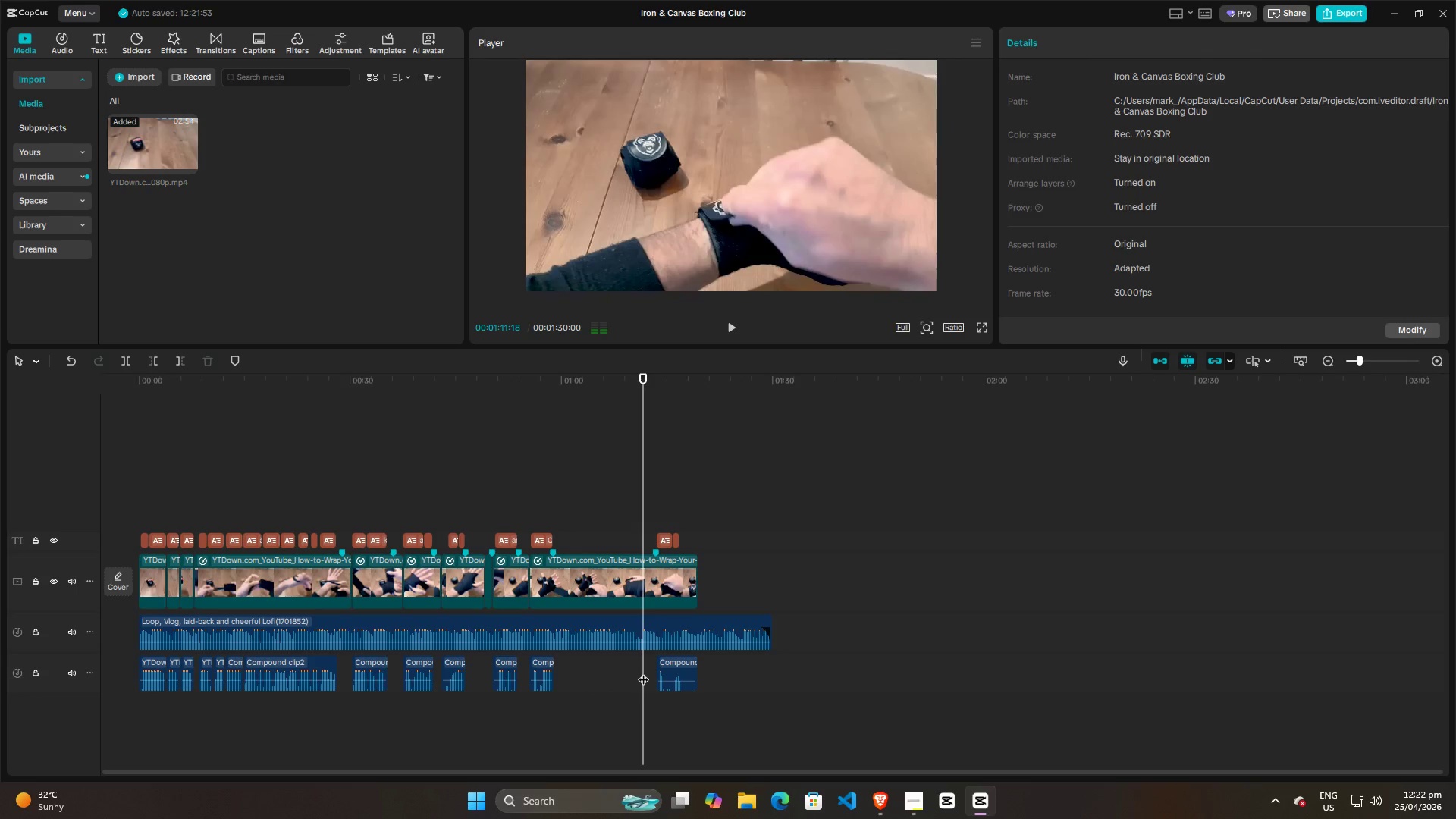 
key(Space)
 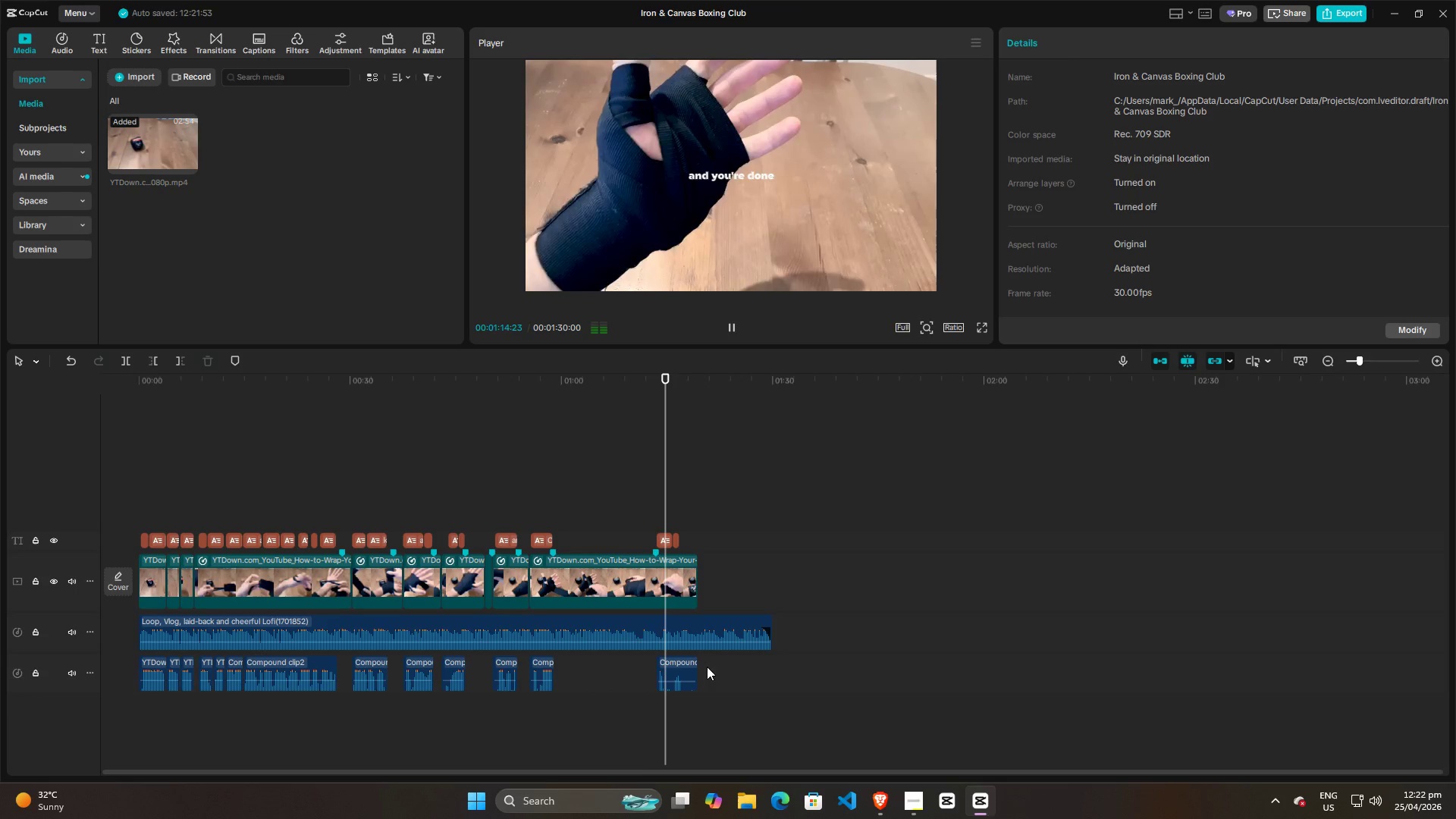 
left_click_drag(start_coordinate=[675, 488], to_coordinate=[697, 488])
 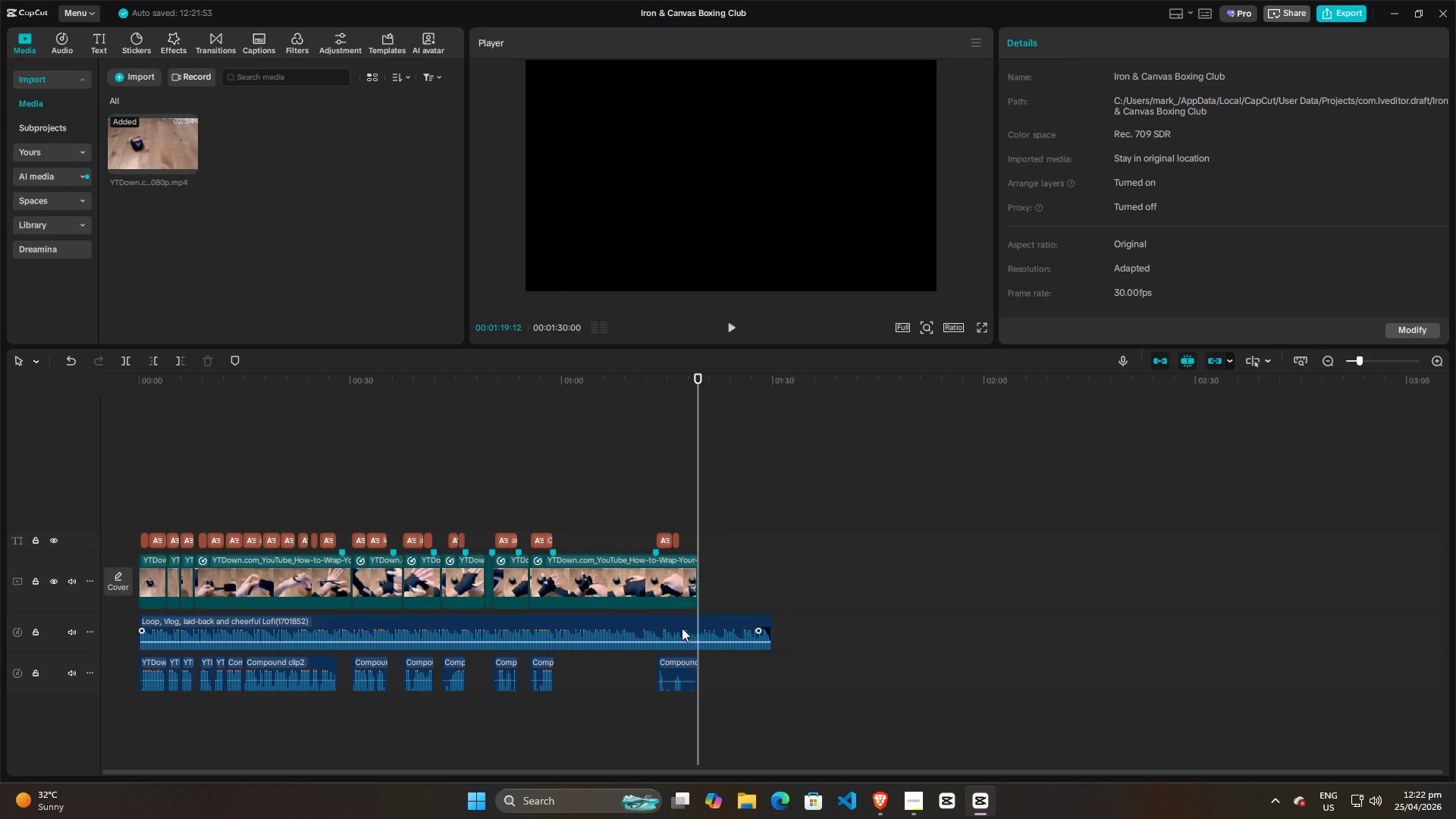 
left_click([682, 628])
 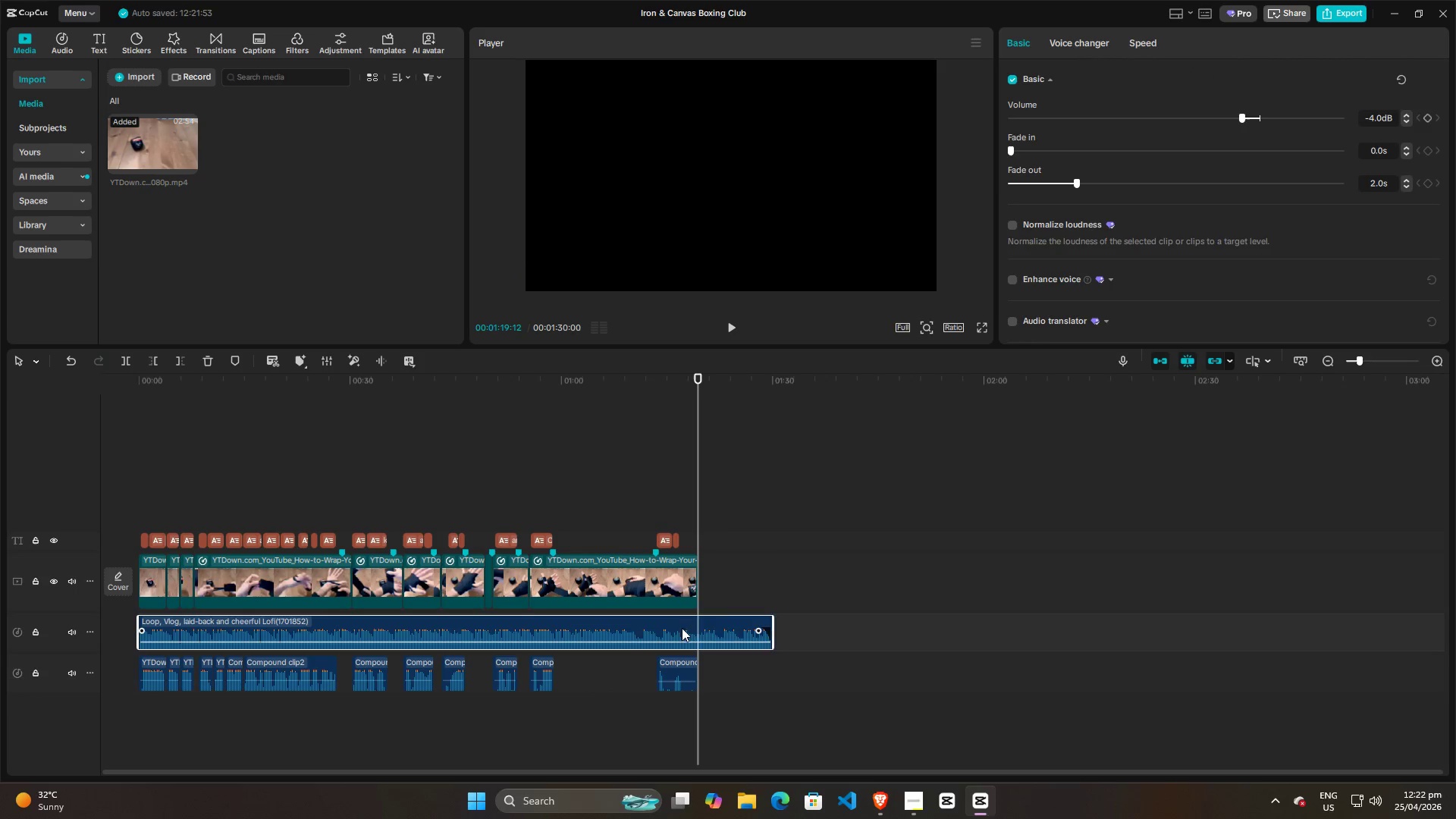 
key(W)
 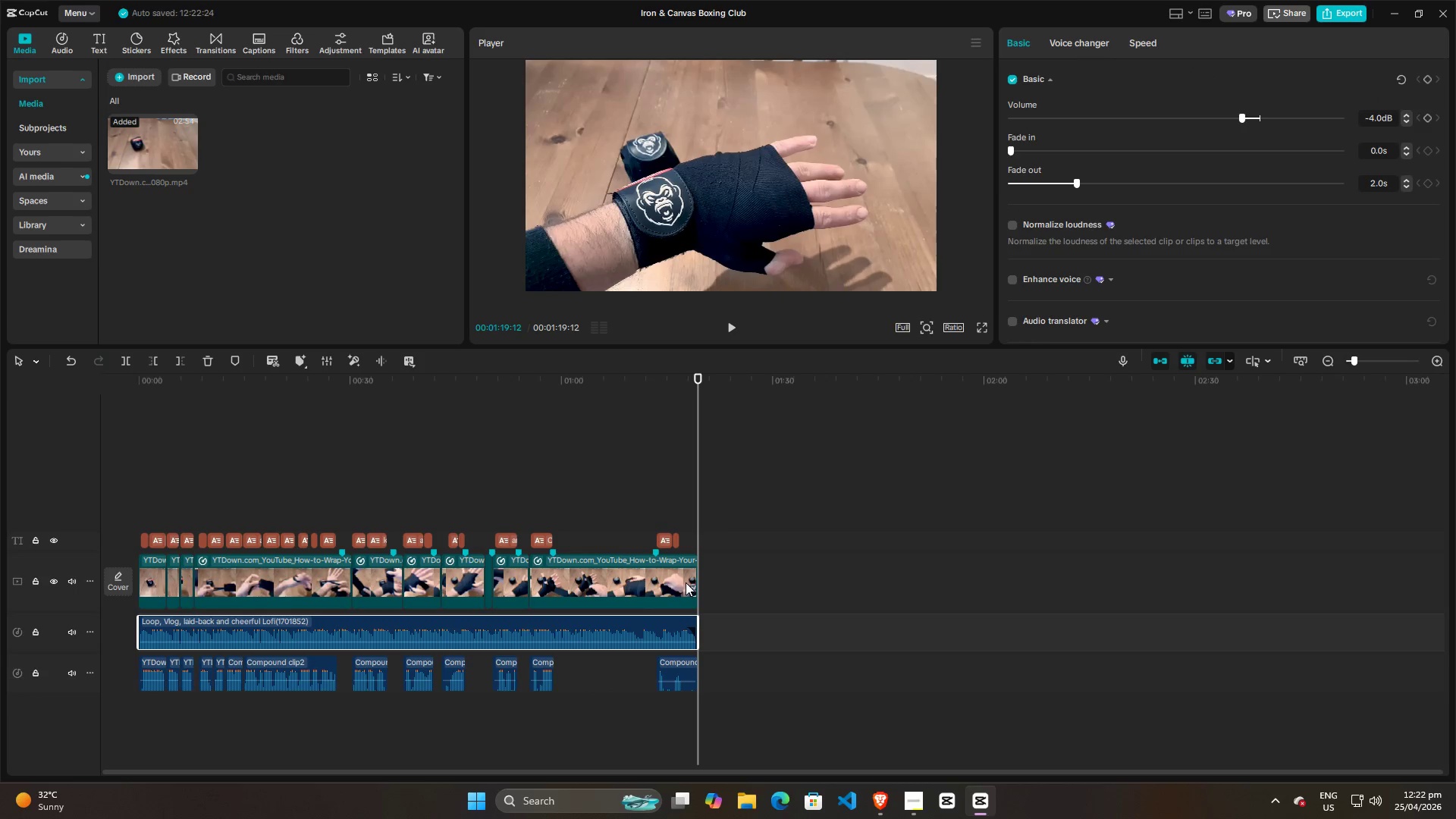 
left_click([679, 574])
 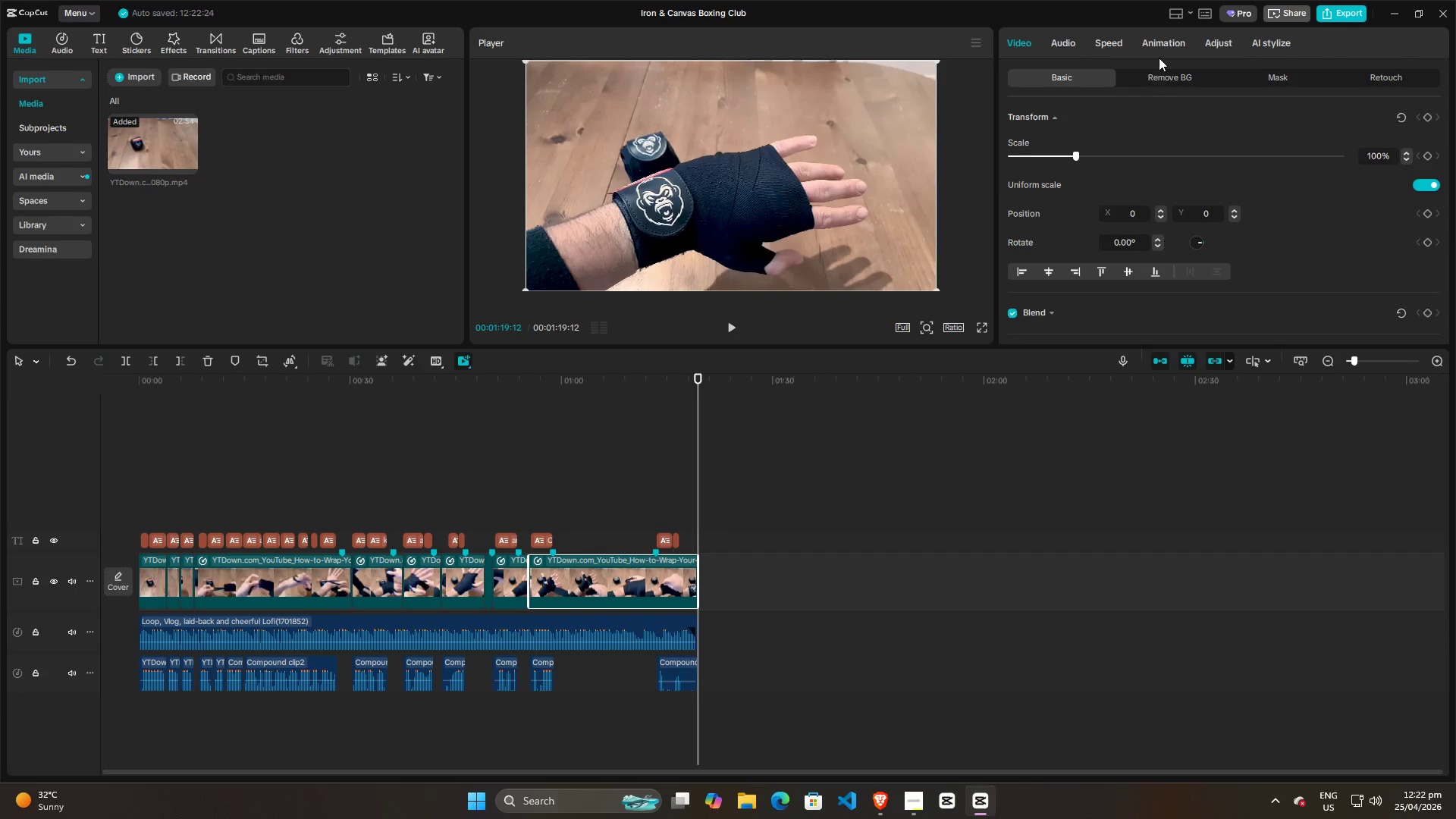 
left_click([1157, 42])
 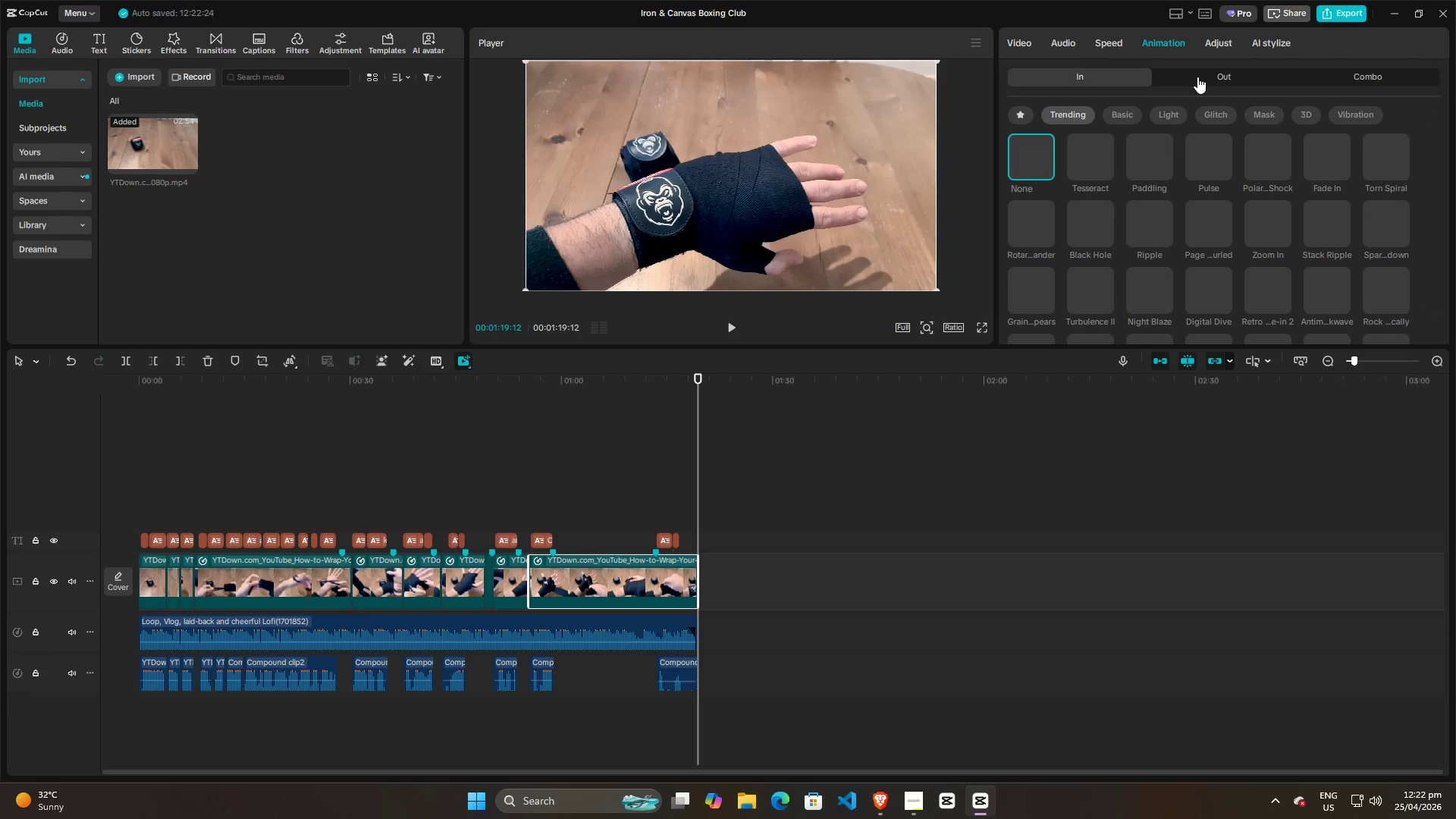 
left_click([1210, 77])
 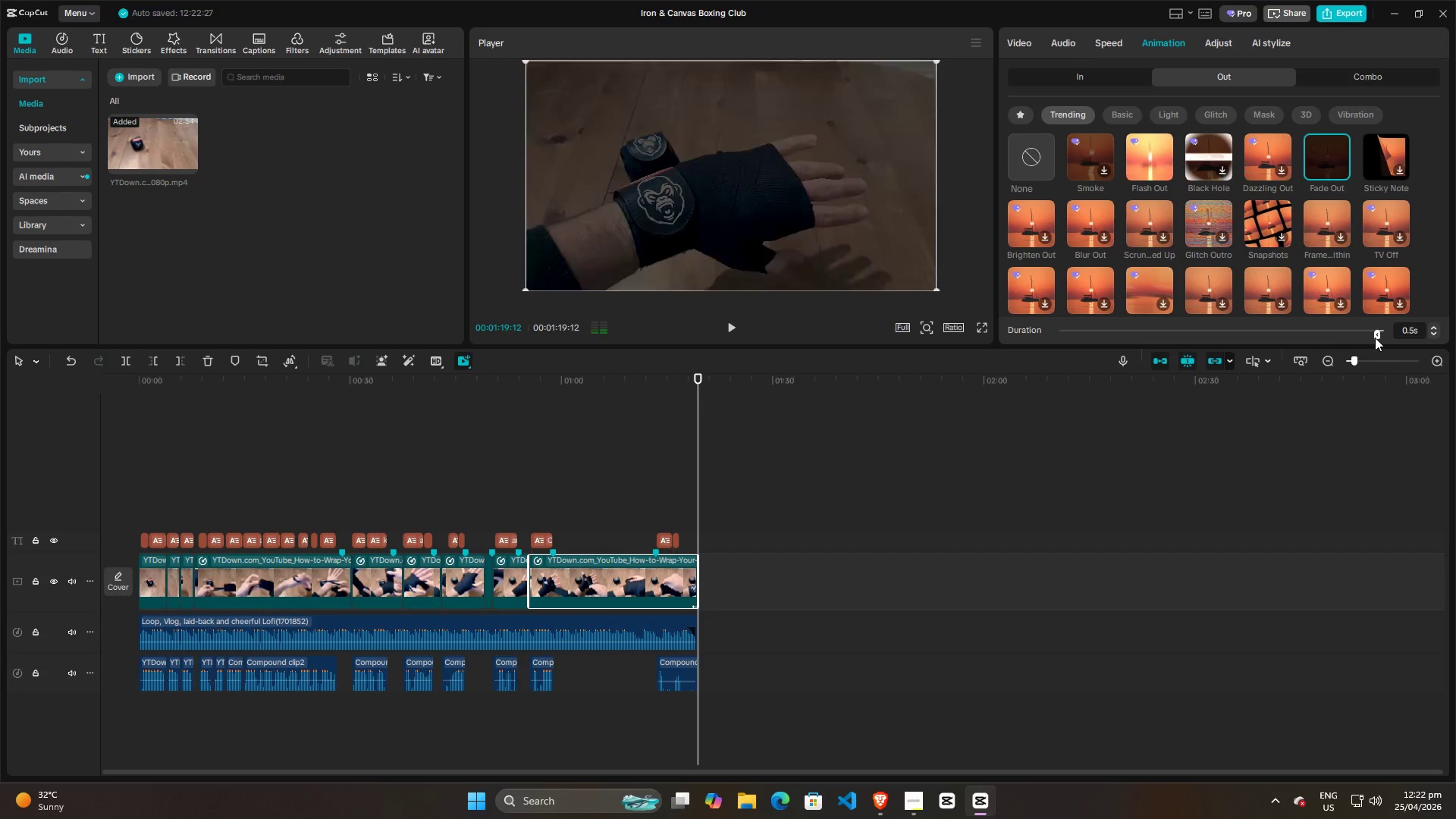 
left_click_drag(start_coordinate=[1377, 337], to_coordinate=[1357, 337])
 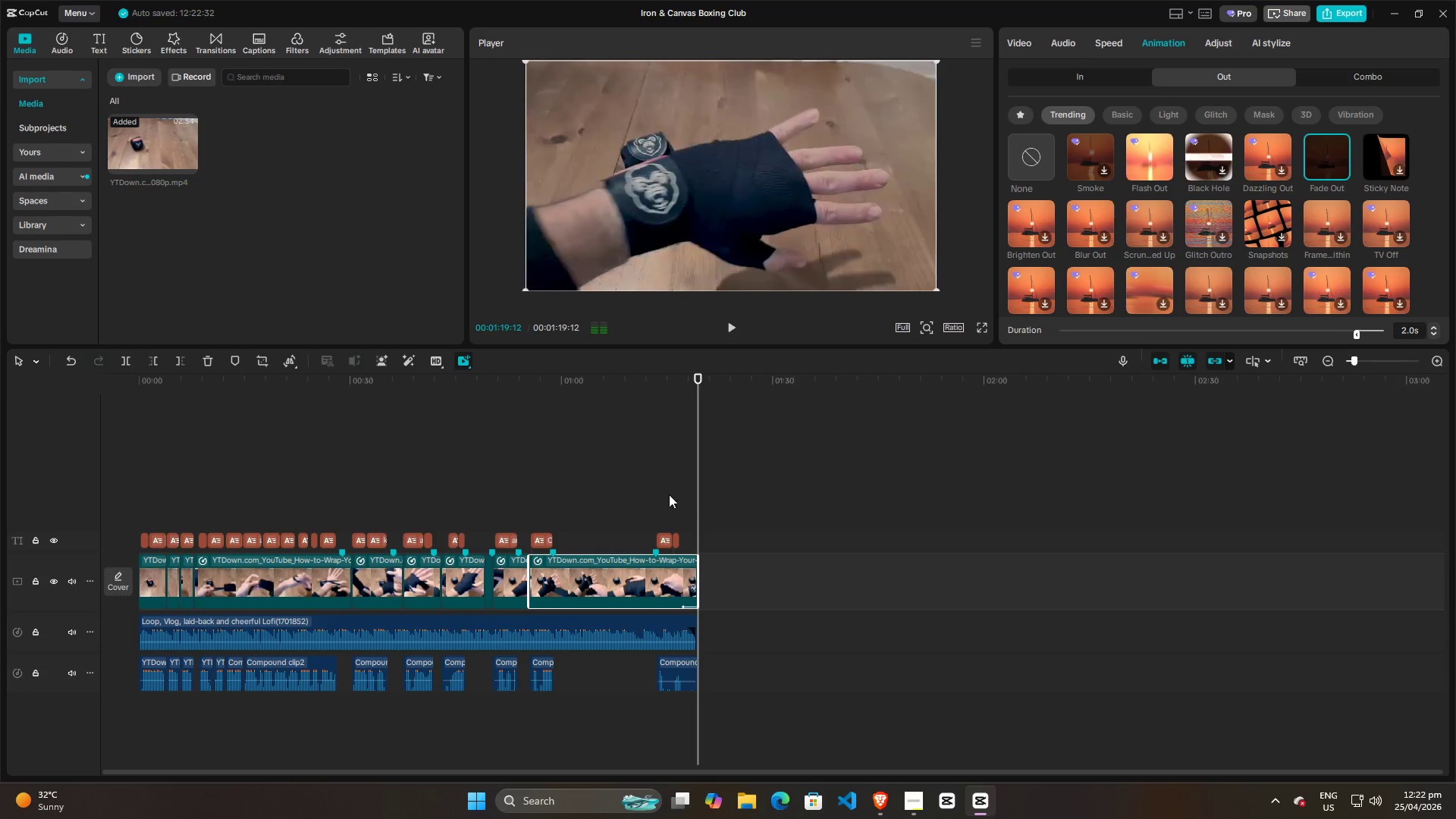 
hold_key(key=ControlLeft, duration=0.66)
scroll: coordinate [667, 504], scroll_direction: up, amount: 6.0
 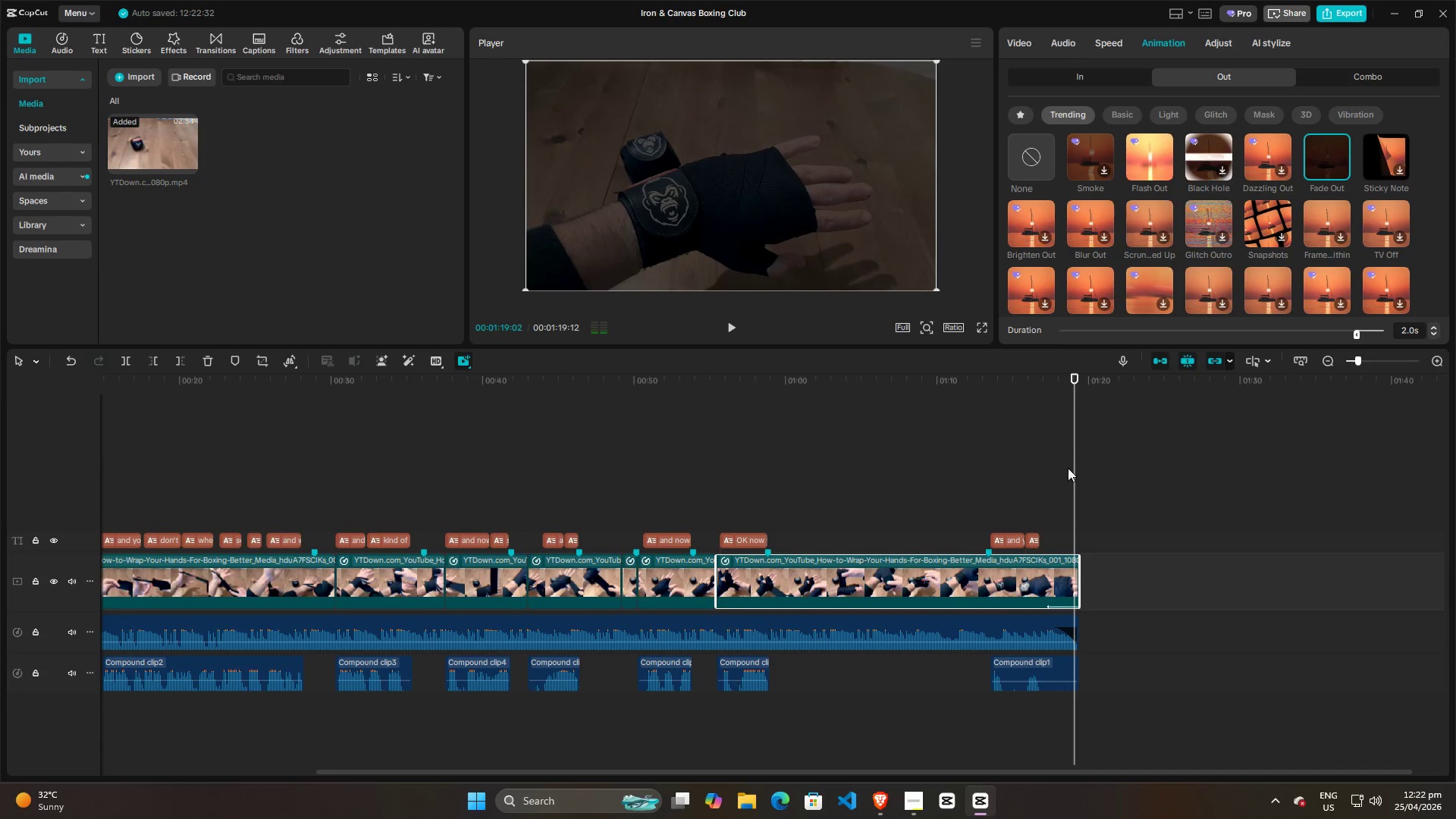 
double_click([1041, 465])
 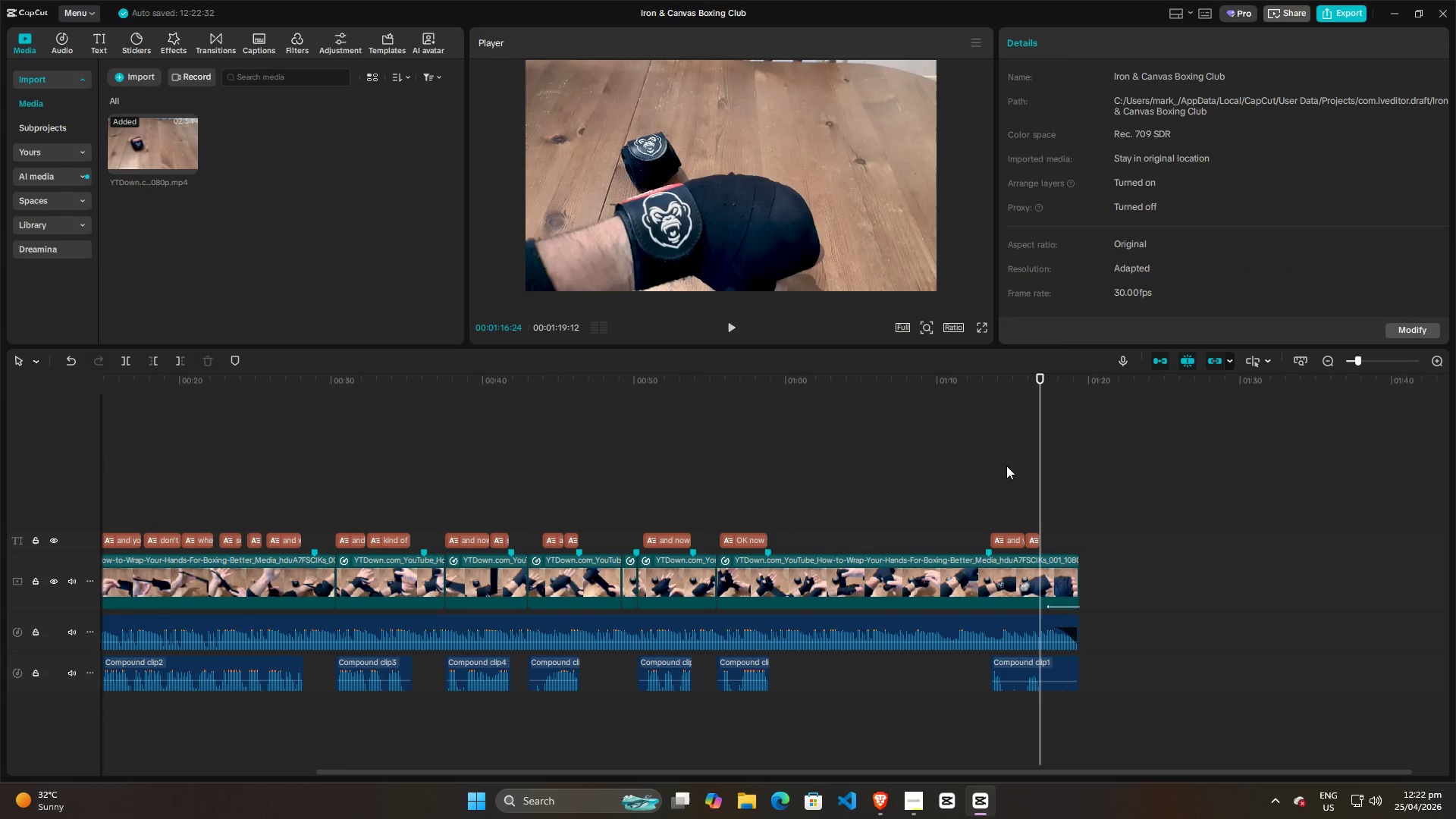 
triple_click([1003, 466])
 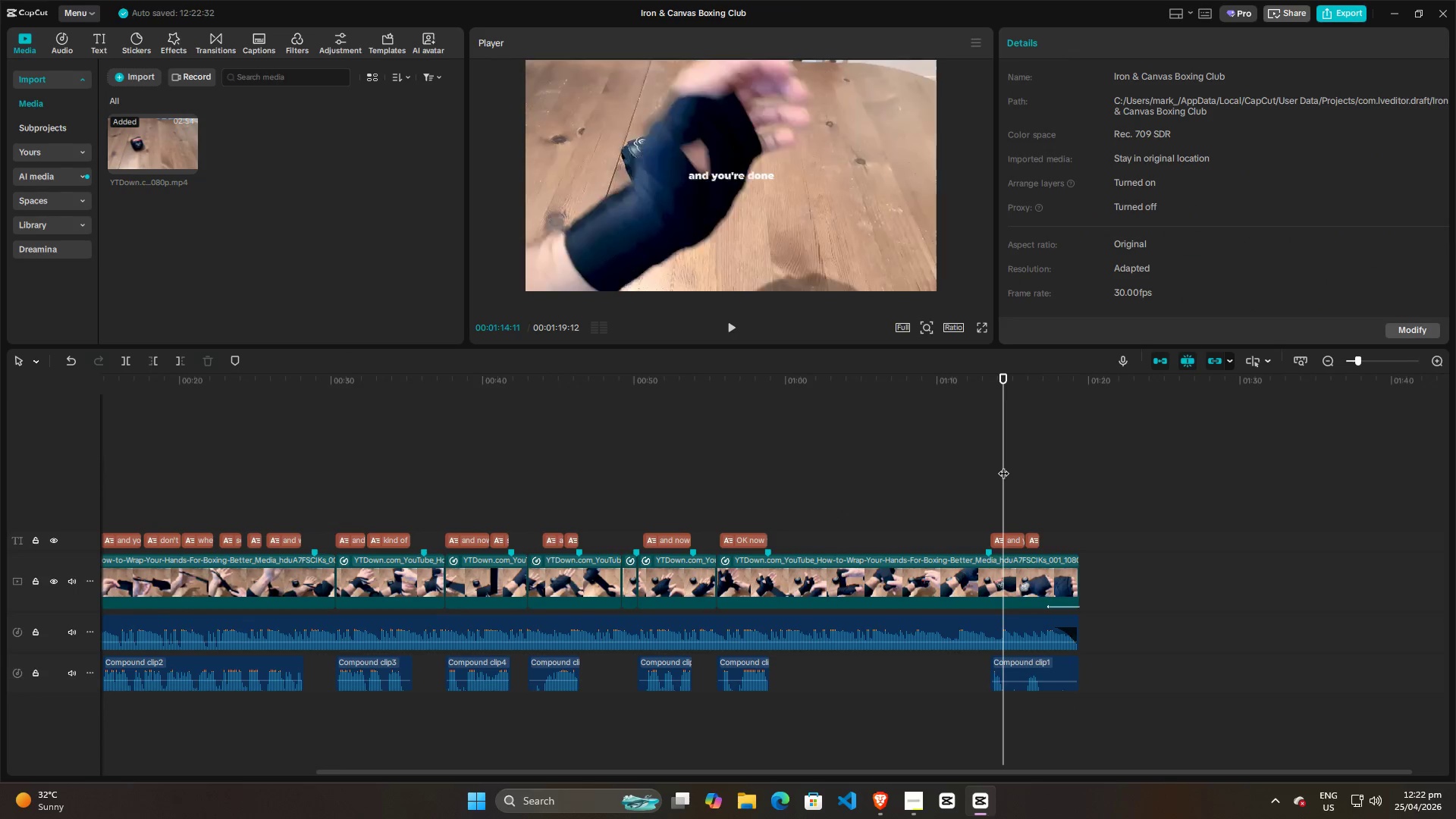 
key(Space)
 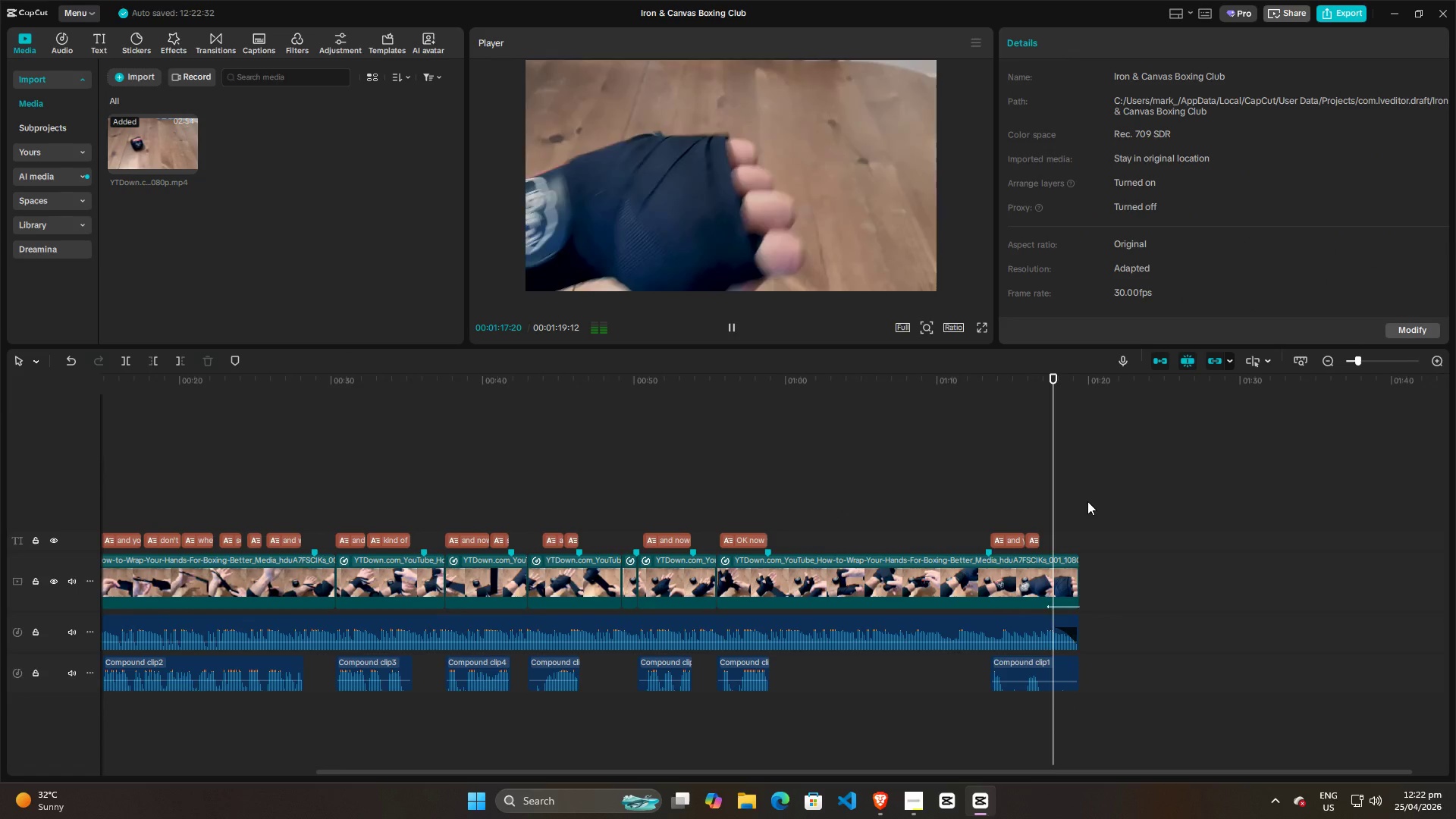 
key(Space)
 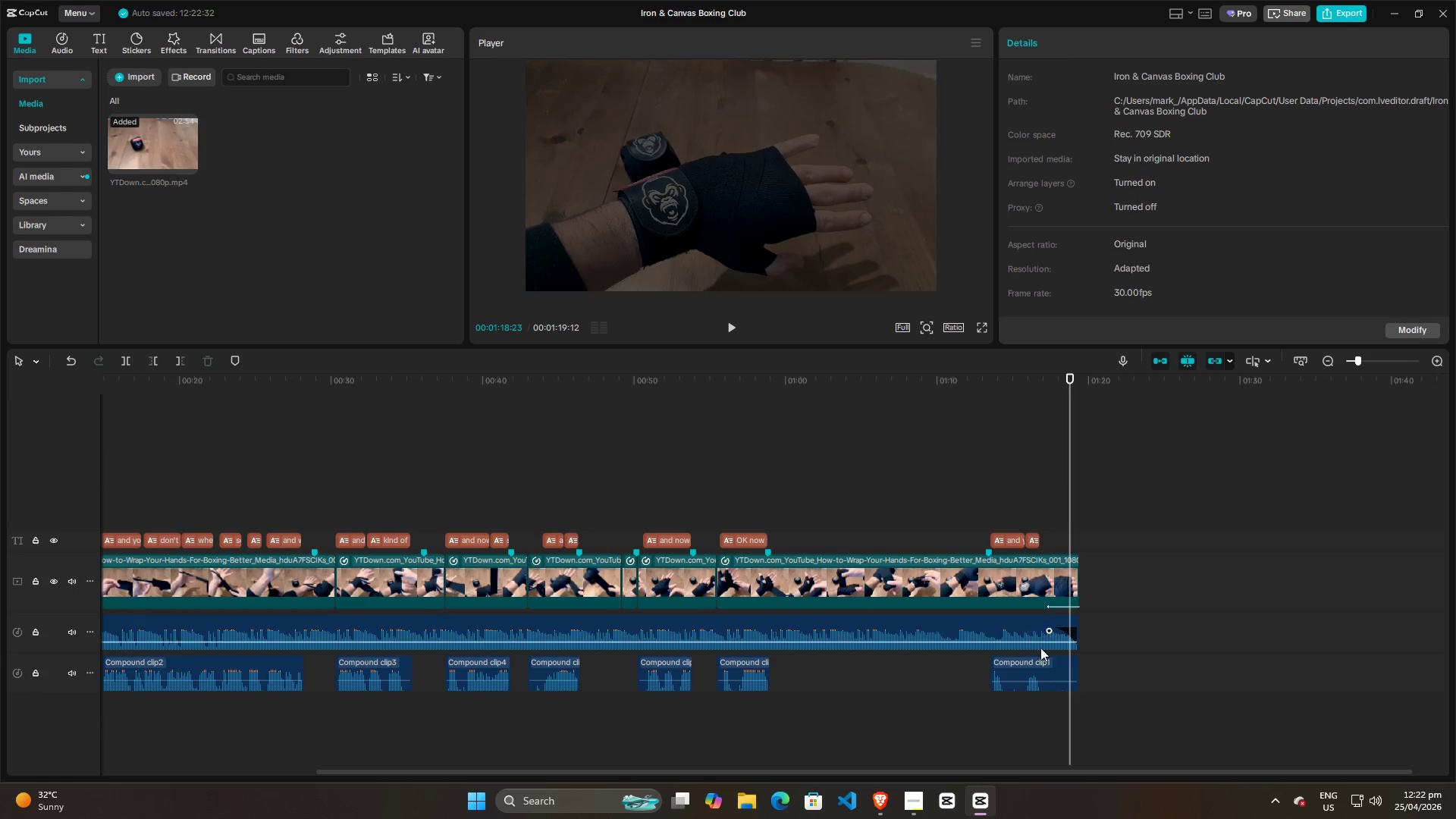 
left_click([1038, 619])
 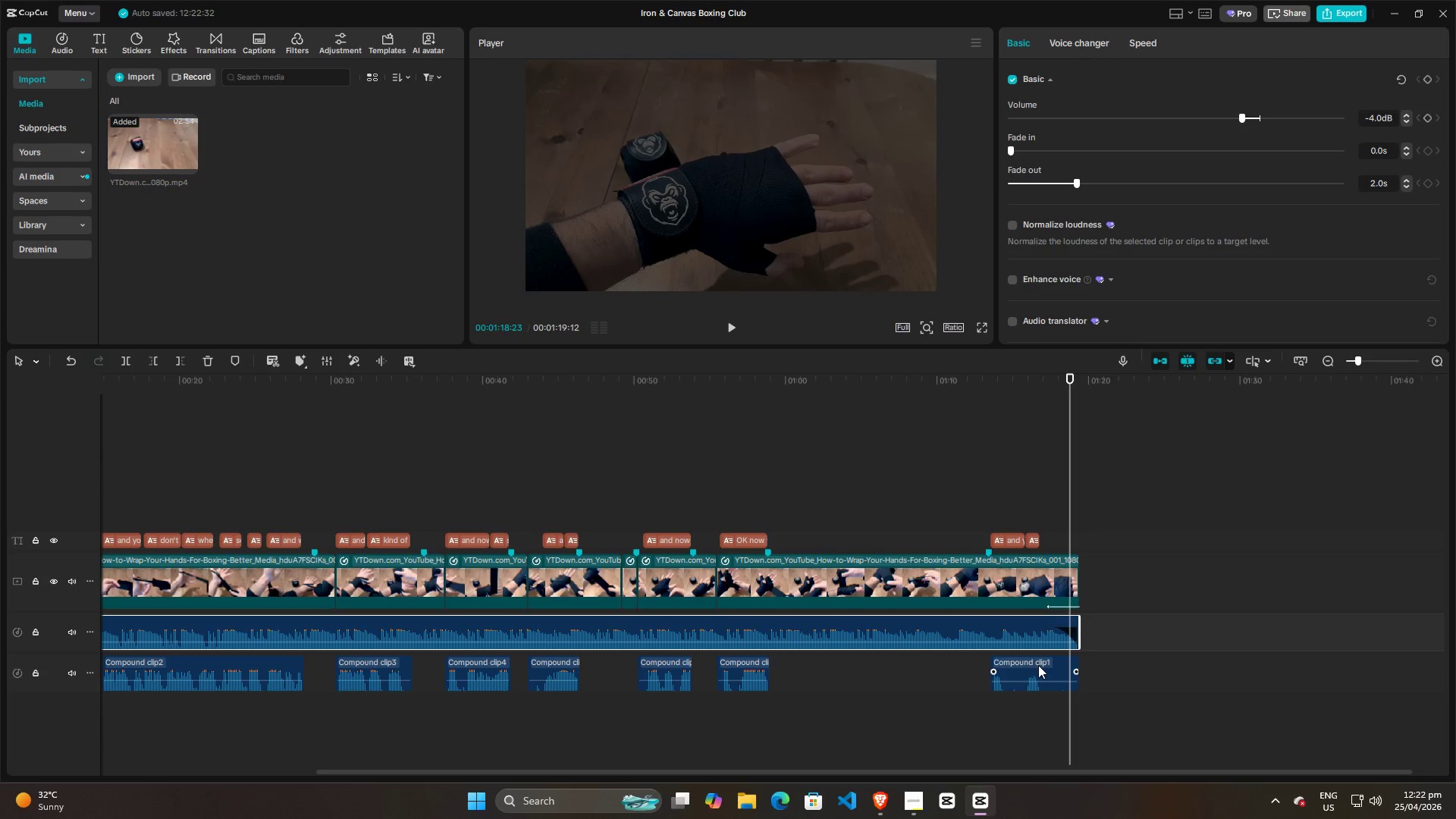 
left_click([1038, 665])
 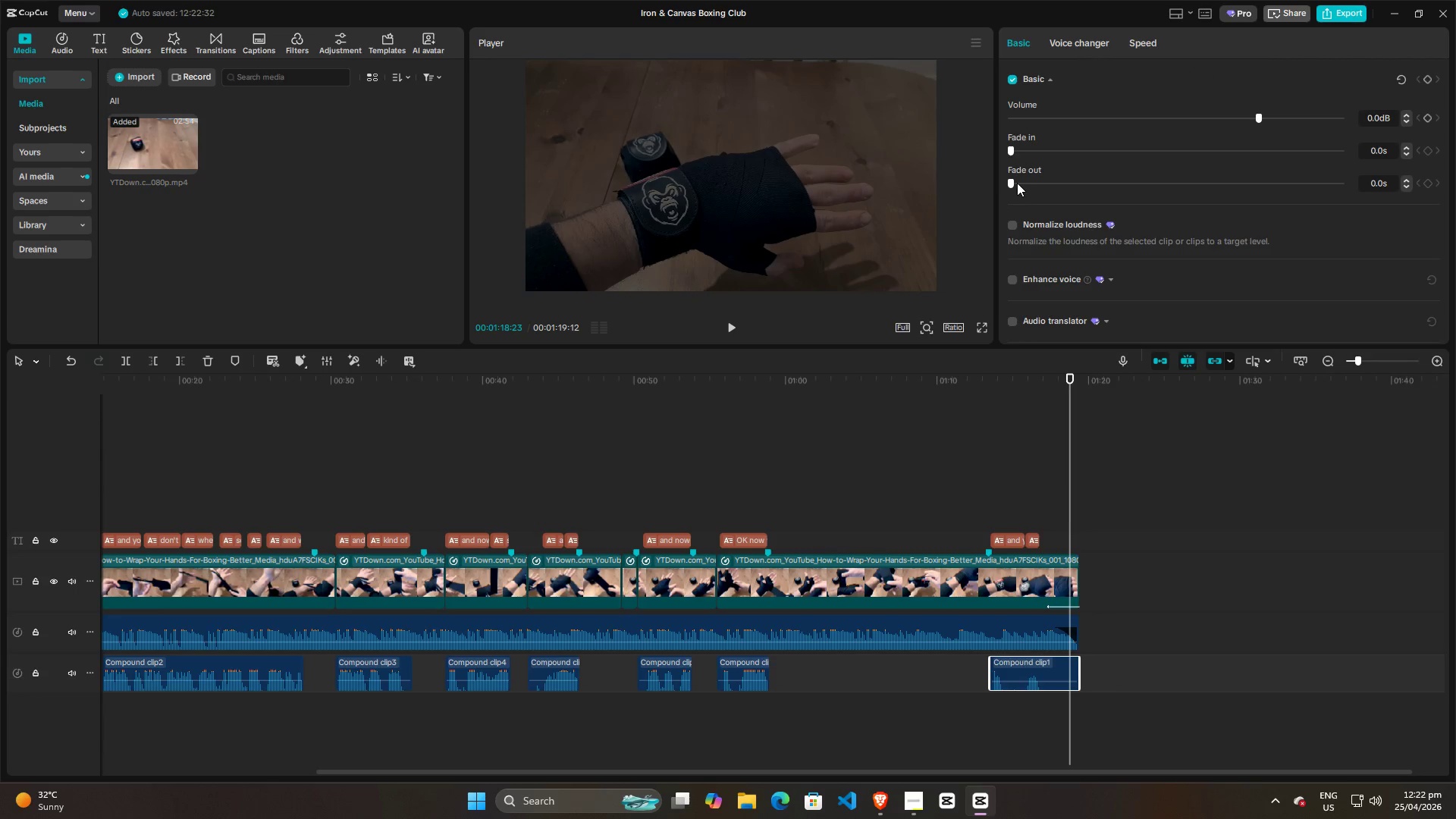 
left_click_drag(start_coordinate=[1012, 182], to_coordinate=[1124, 177])
 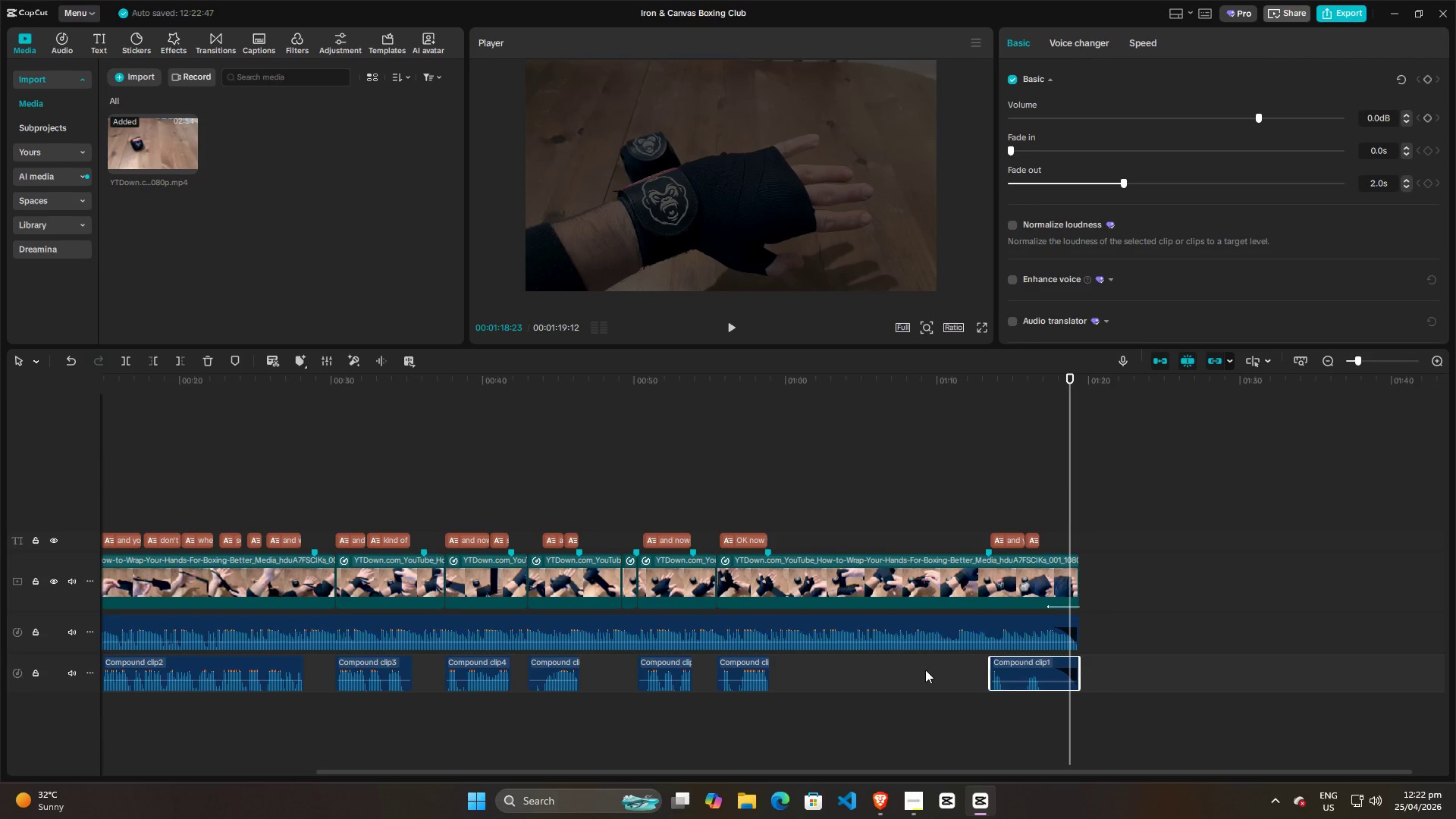 
left_click([921, 677])
 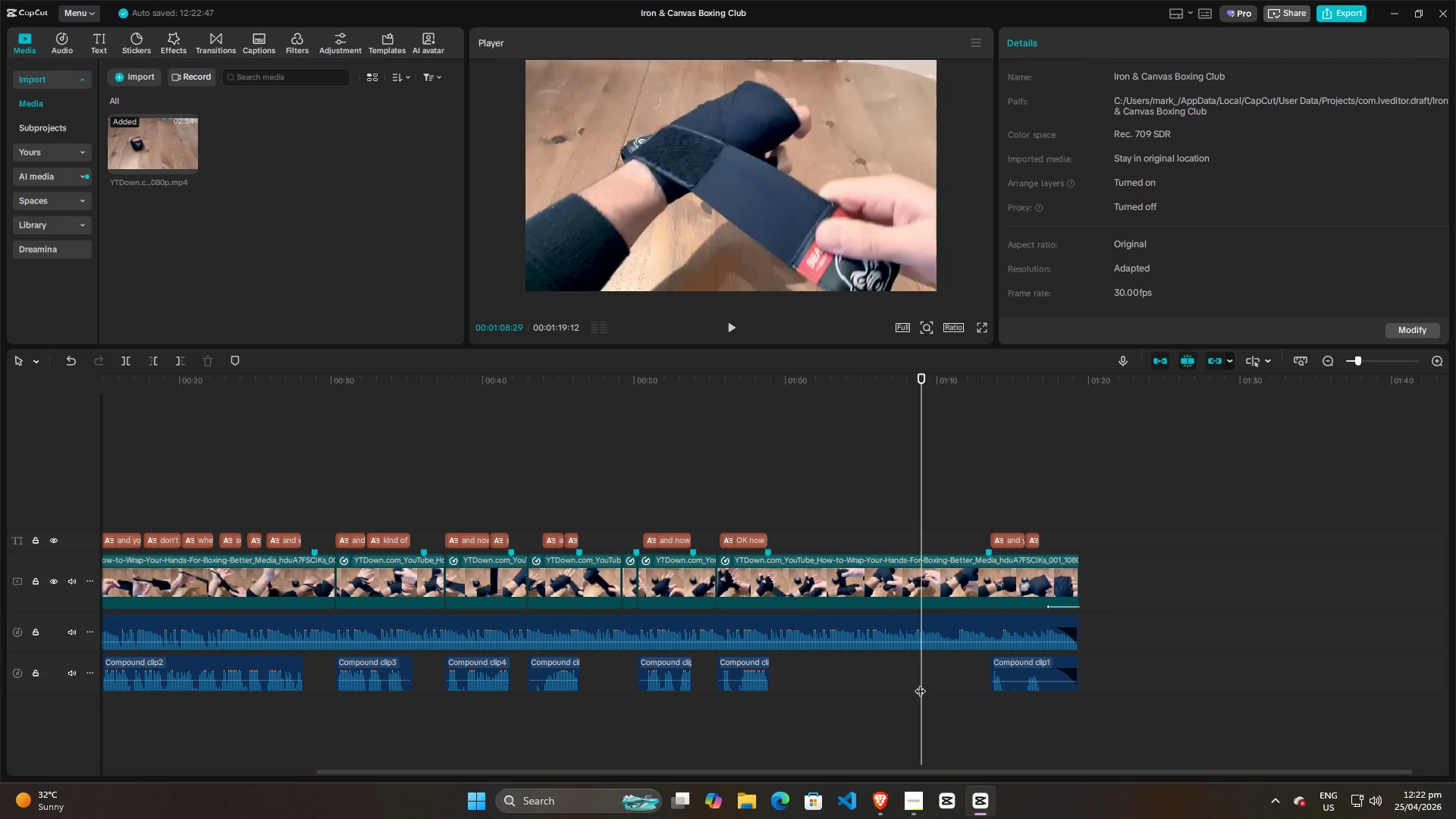 
hold_key(key=ControlLeft, duration=0.59)
scroll: coordinate [893, 678], scroll_direction: down, amount: 4.0
 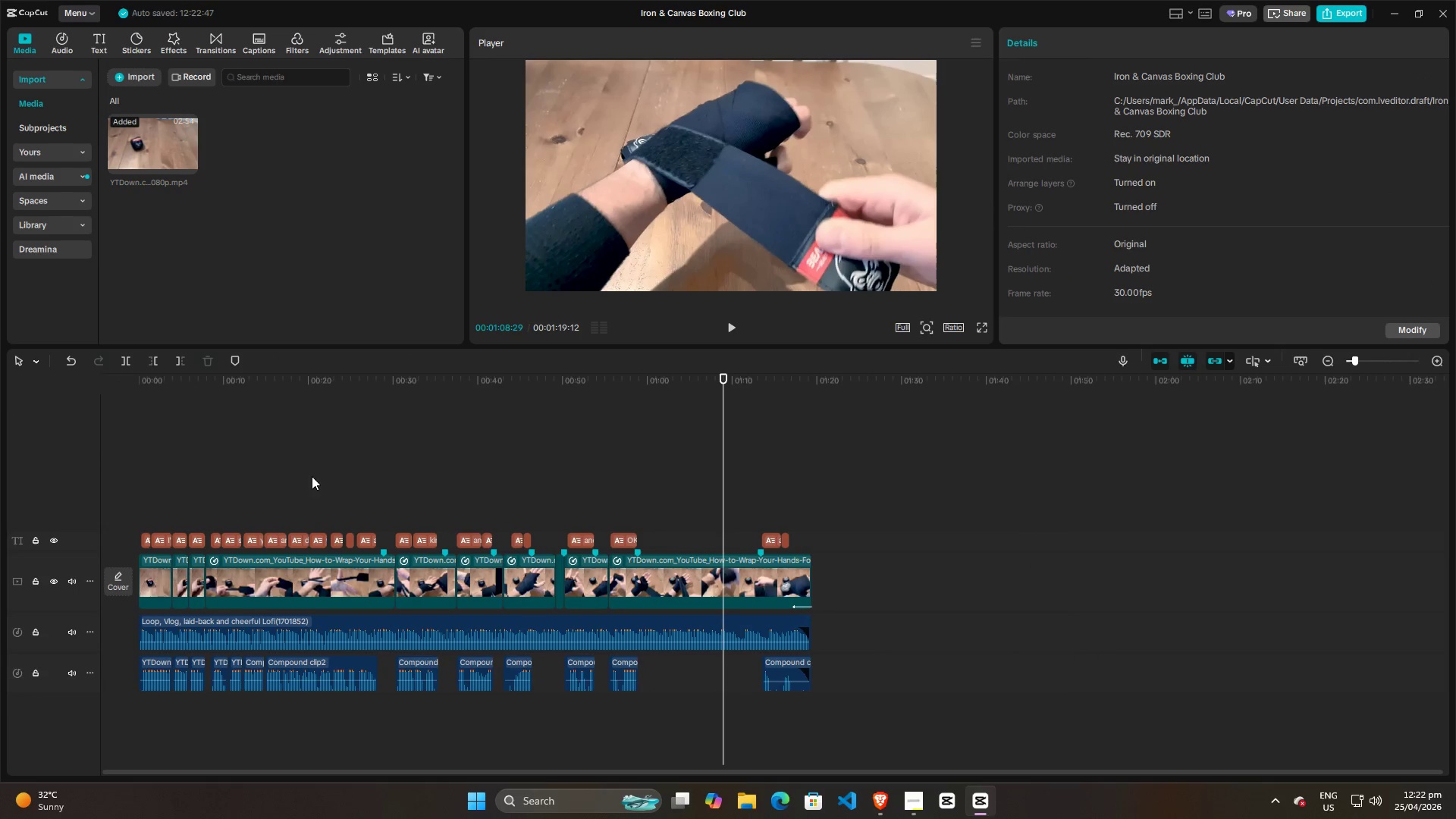 
left_click([203, 482])
 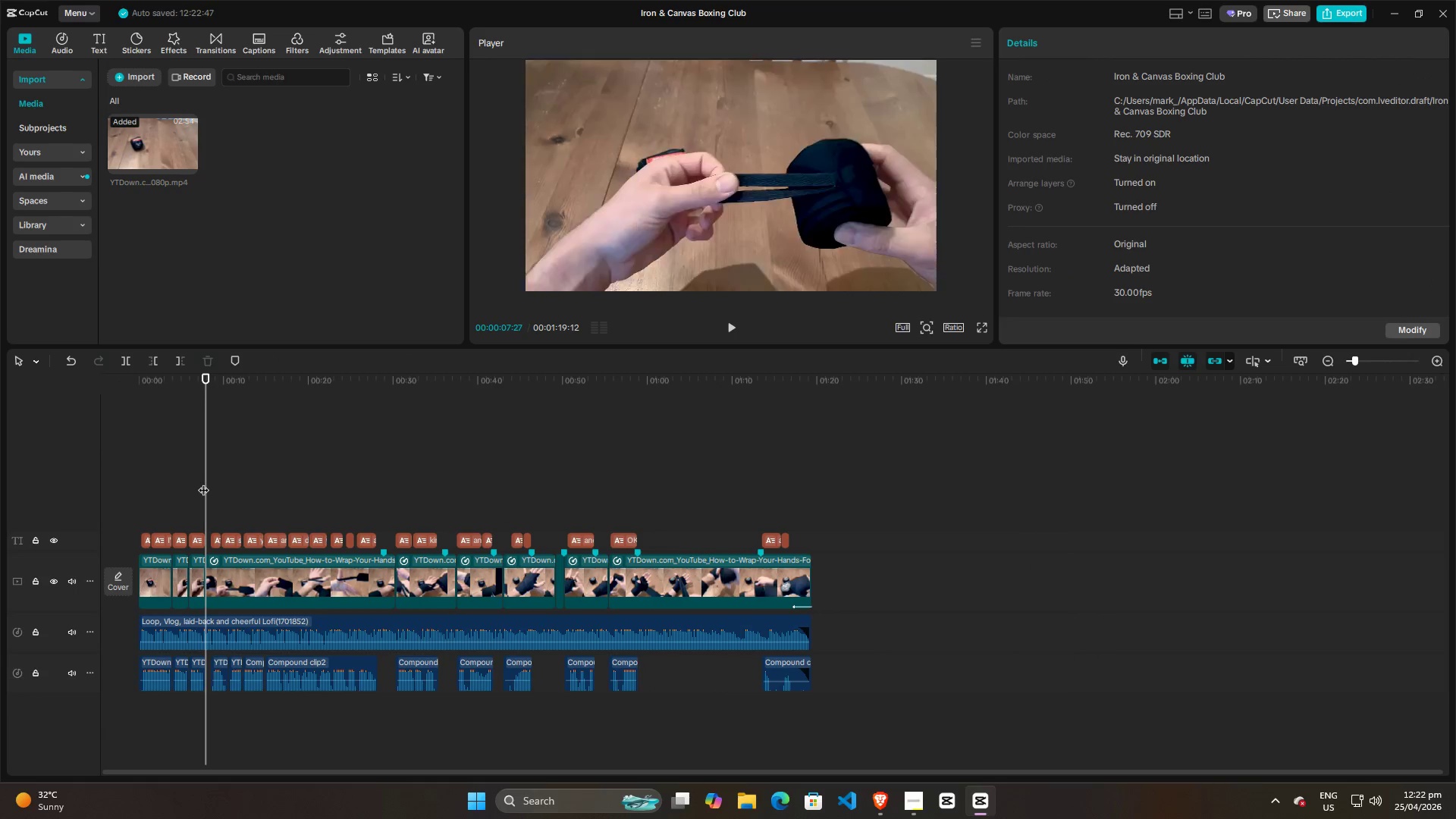 
key(Space)
 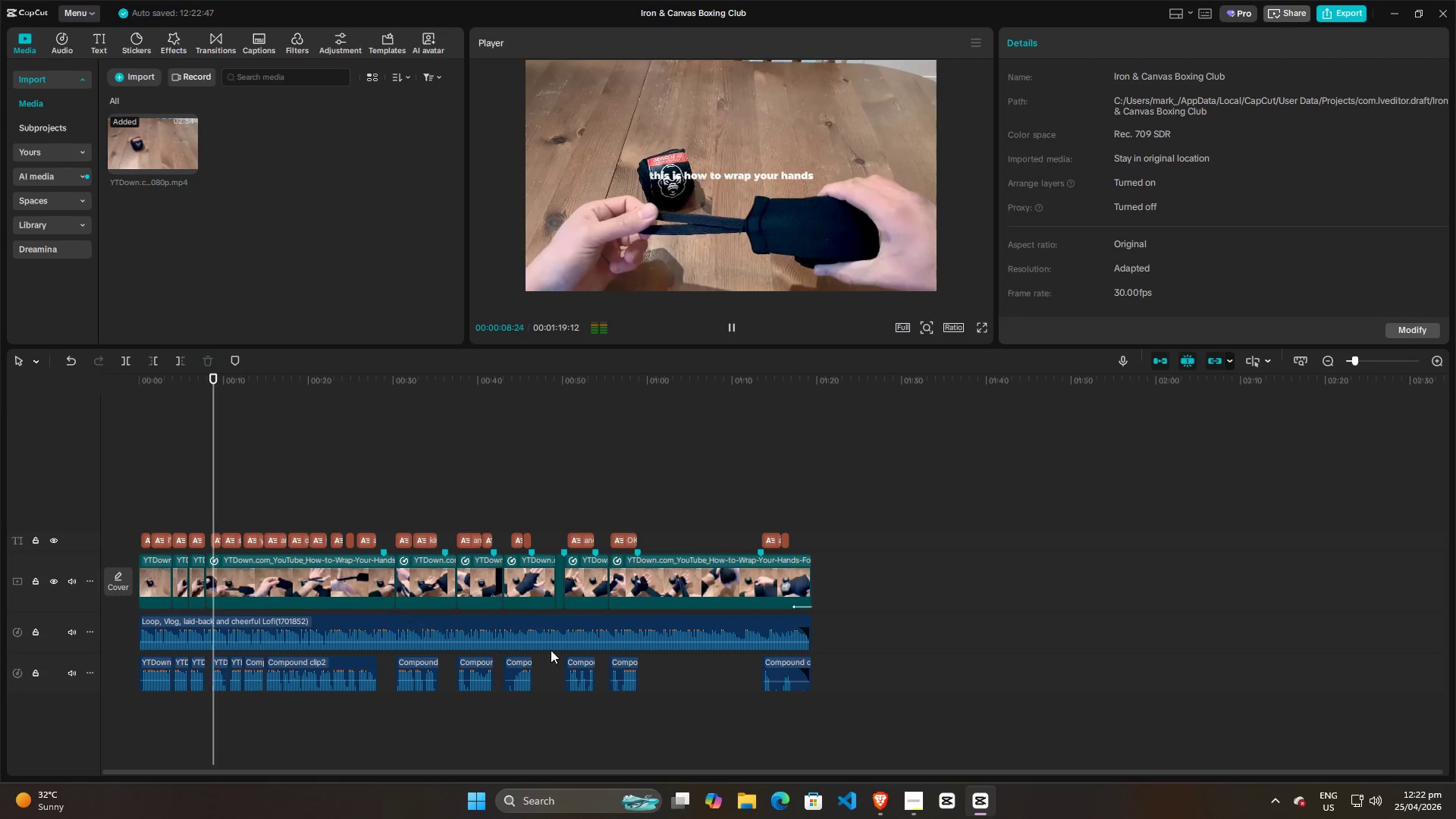 
key(Space)
 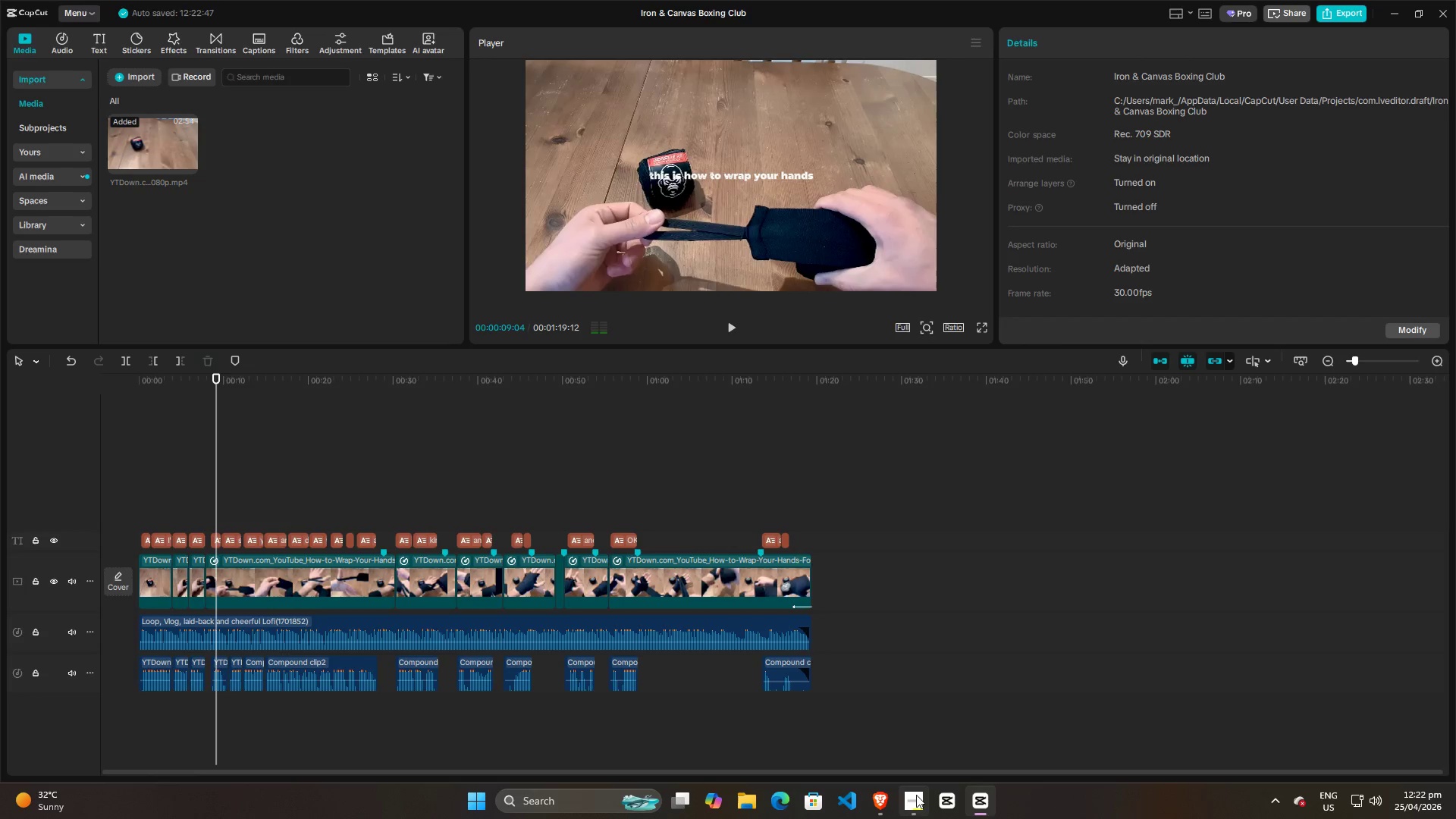 
left_click([918, 806])